 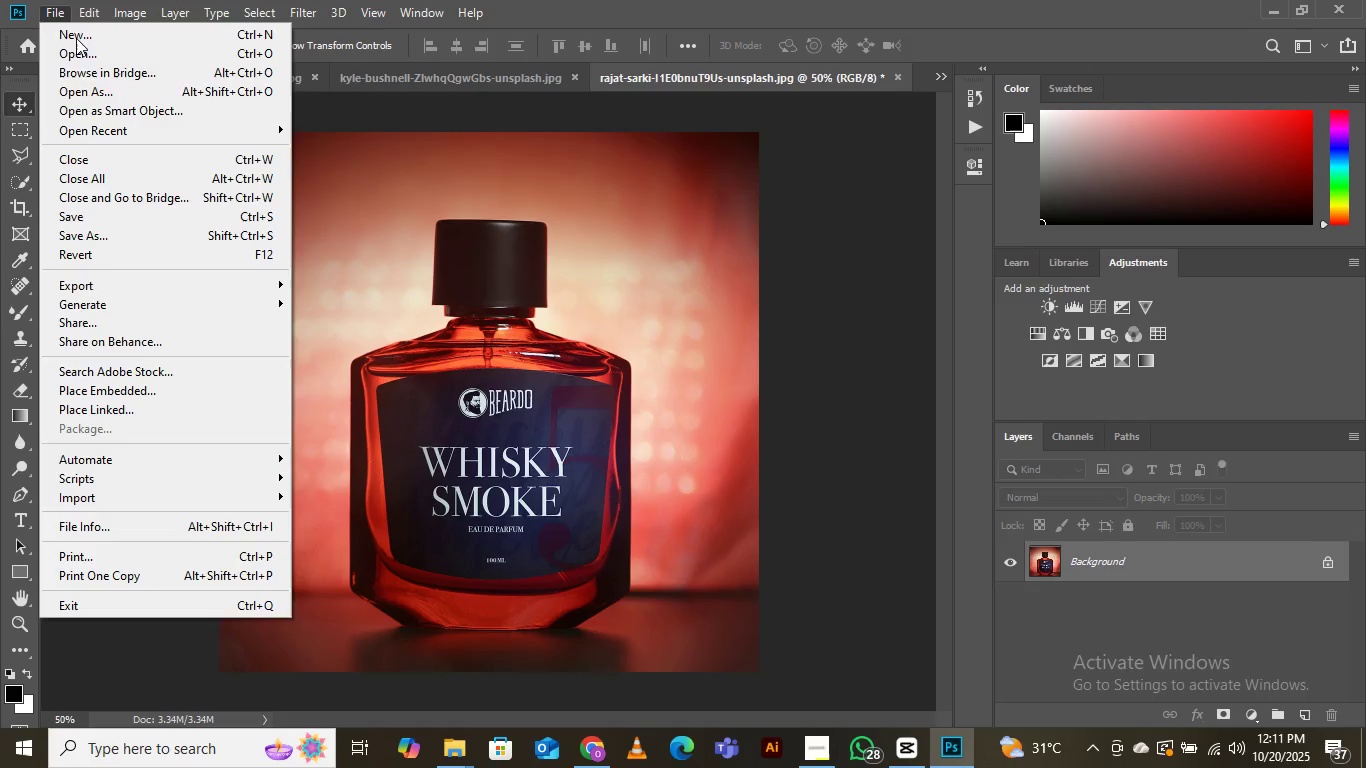 
mouse_move([116, 253])
 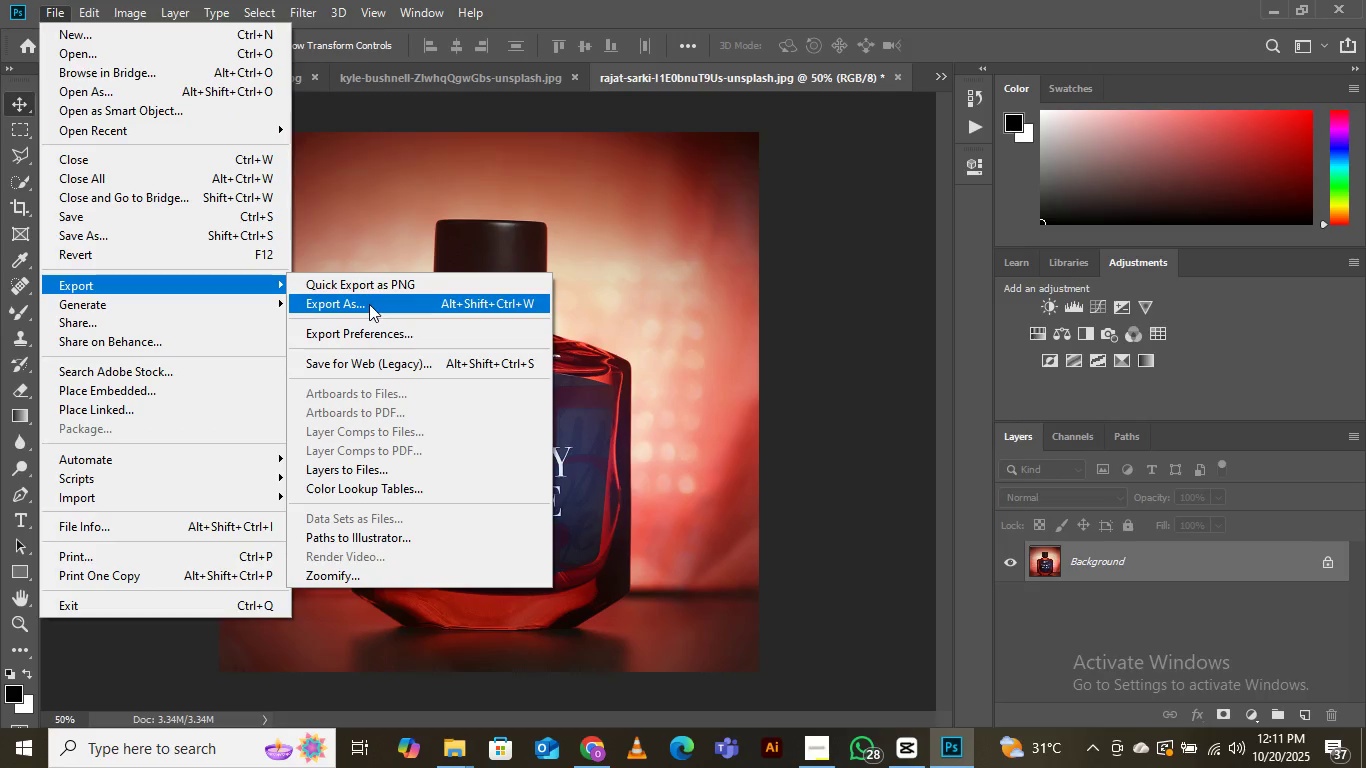 
left_click([369, 304])
 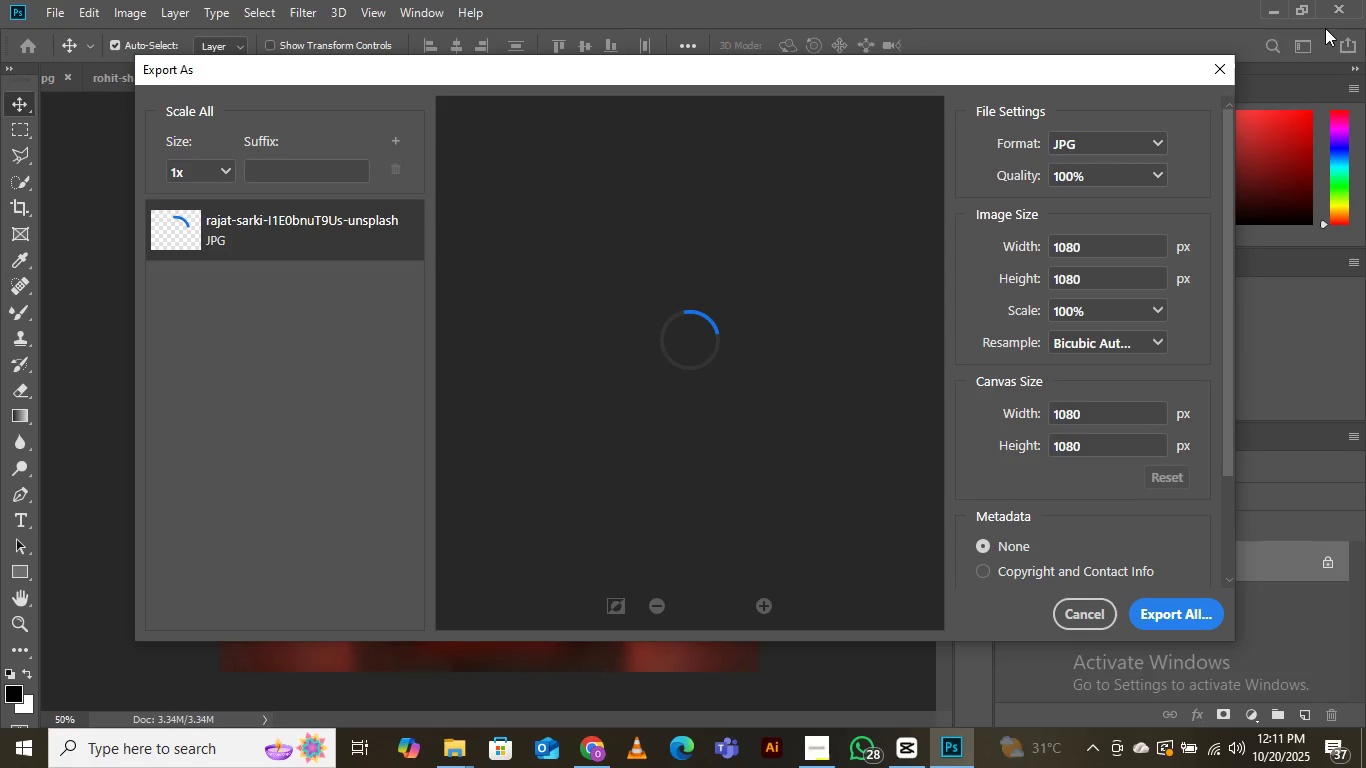 
wait(8.33)
 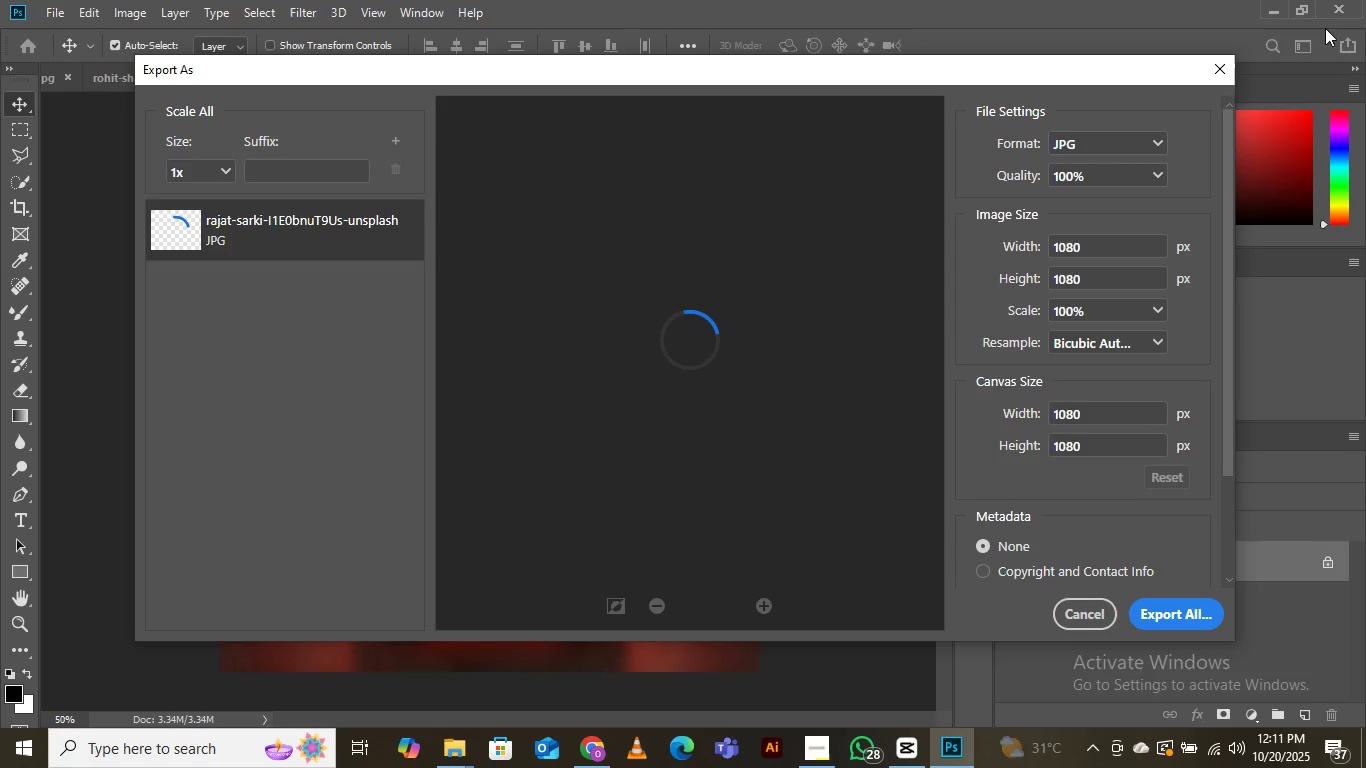 
left_click([231, 163])
 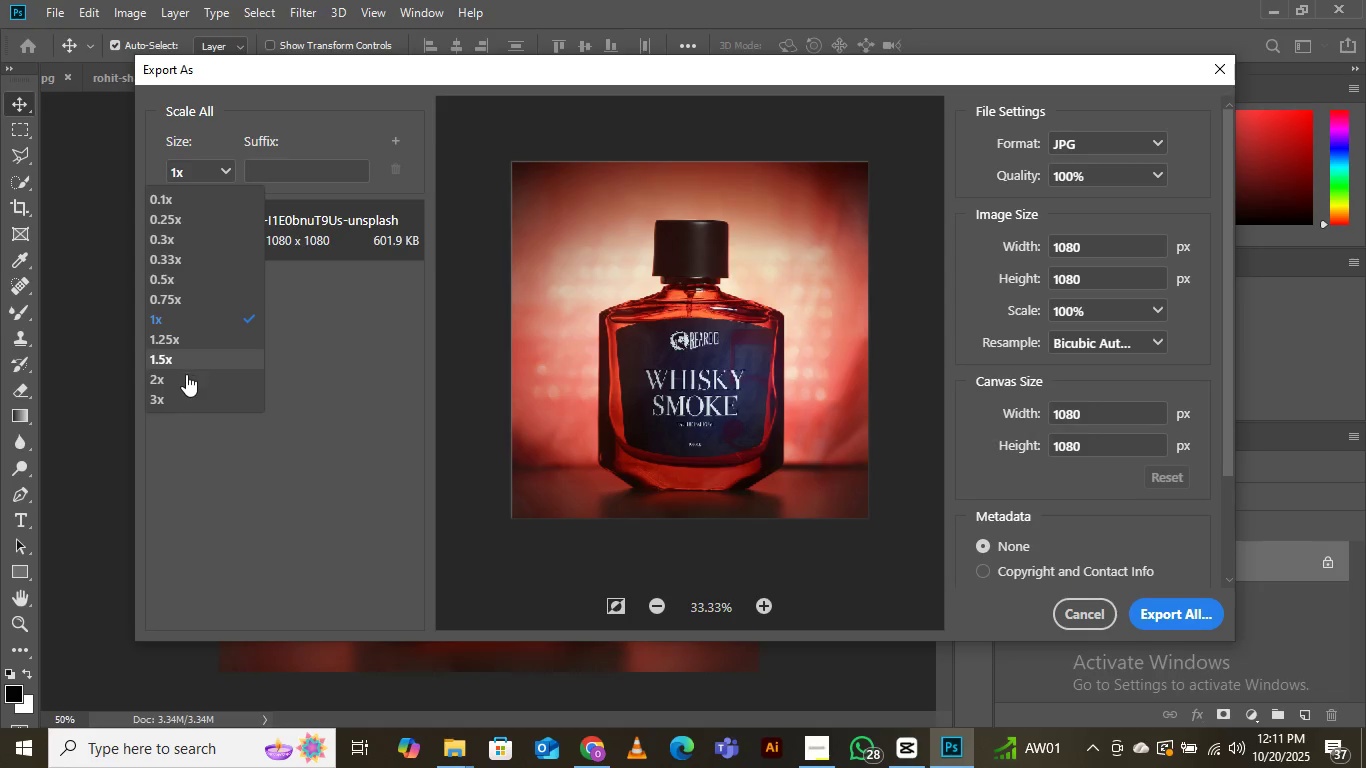 
left_click([185, 378])
 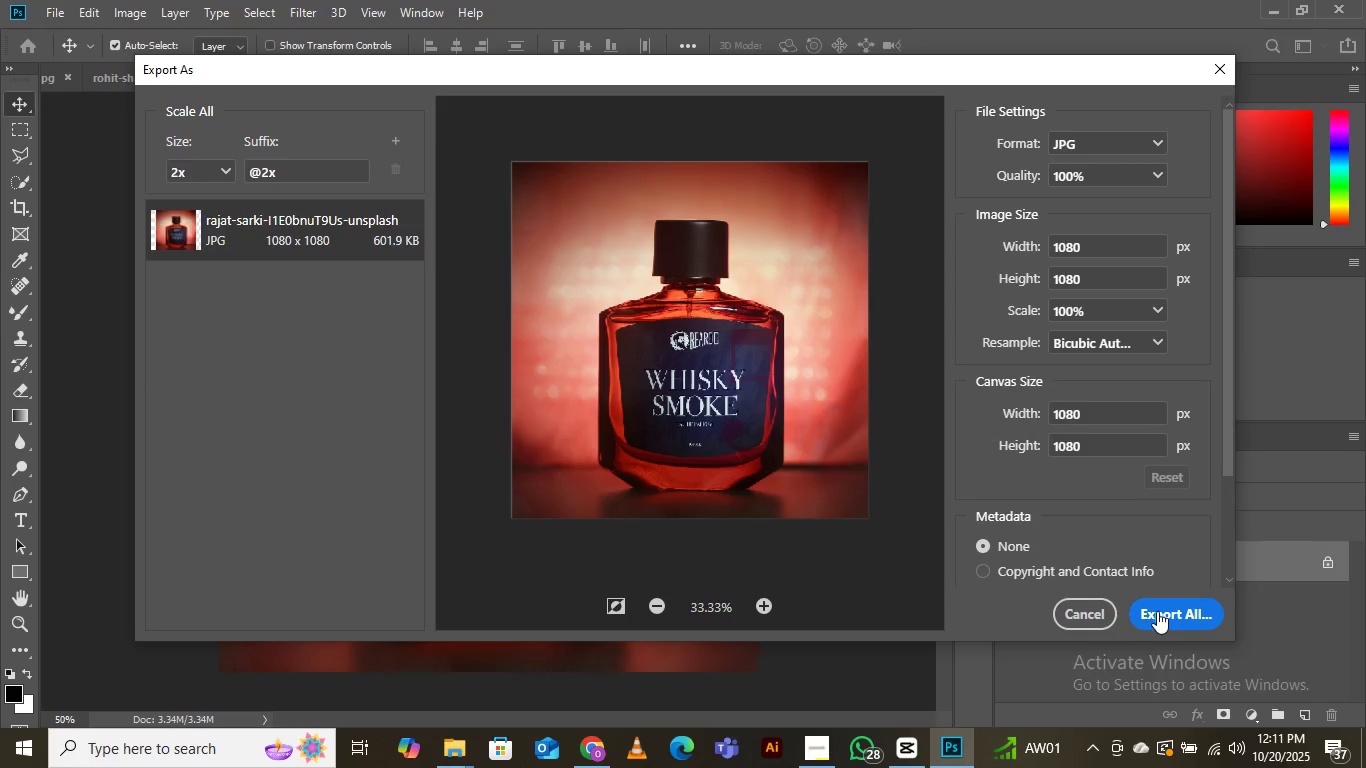 
left_click([1157, 611])
 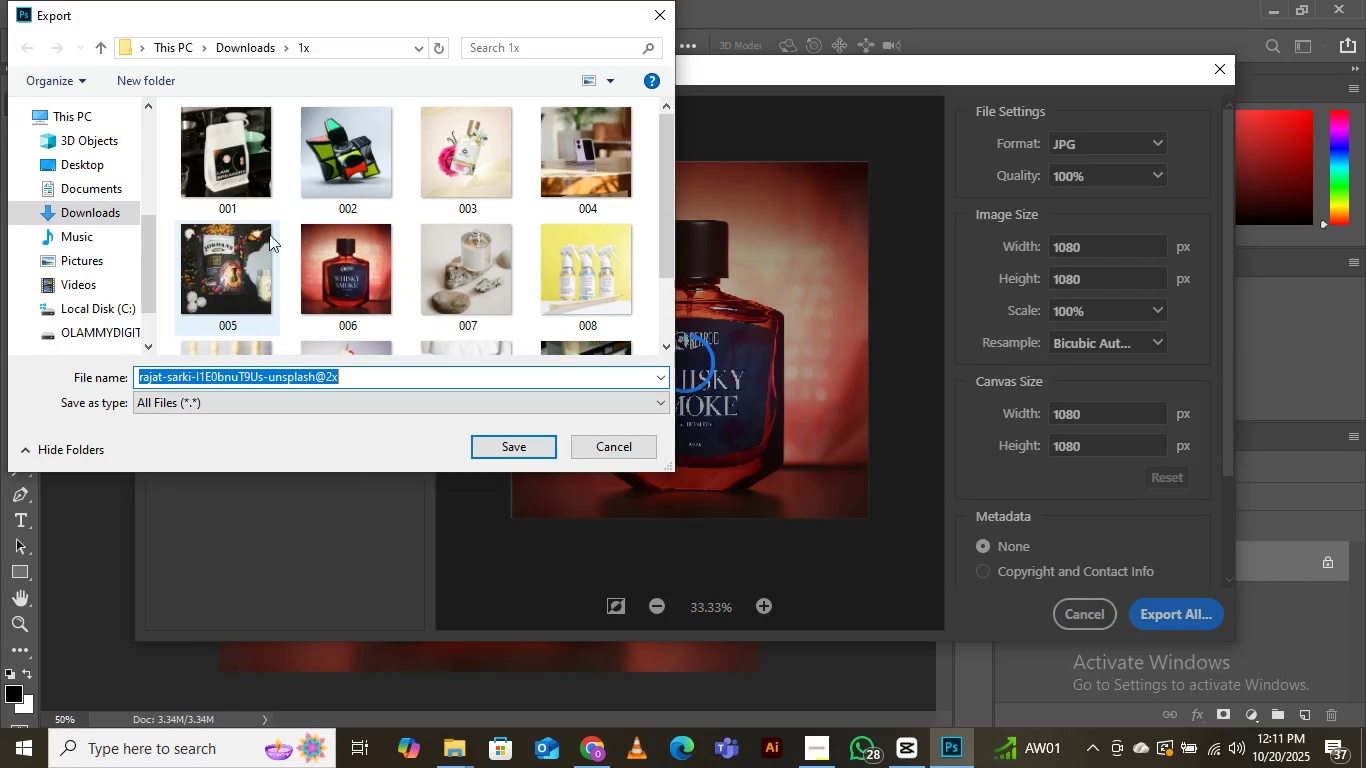 
scroll: coordinate [417, 202], scroll_direction: down, amount: 1.0
 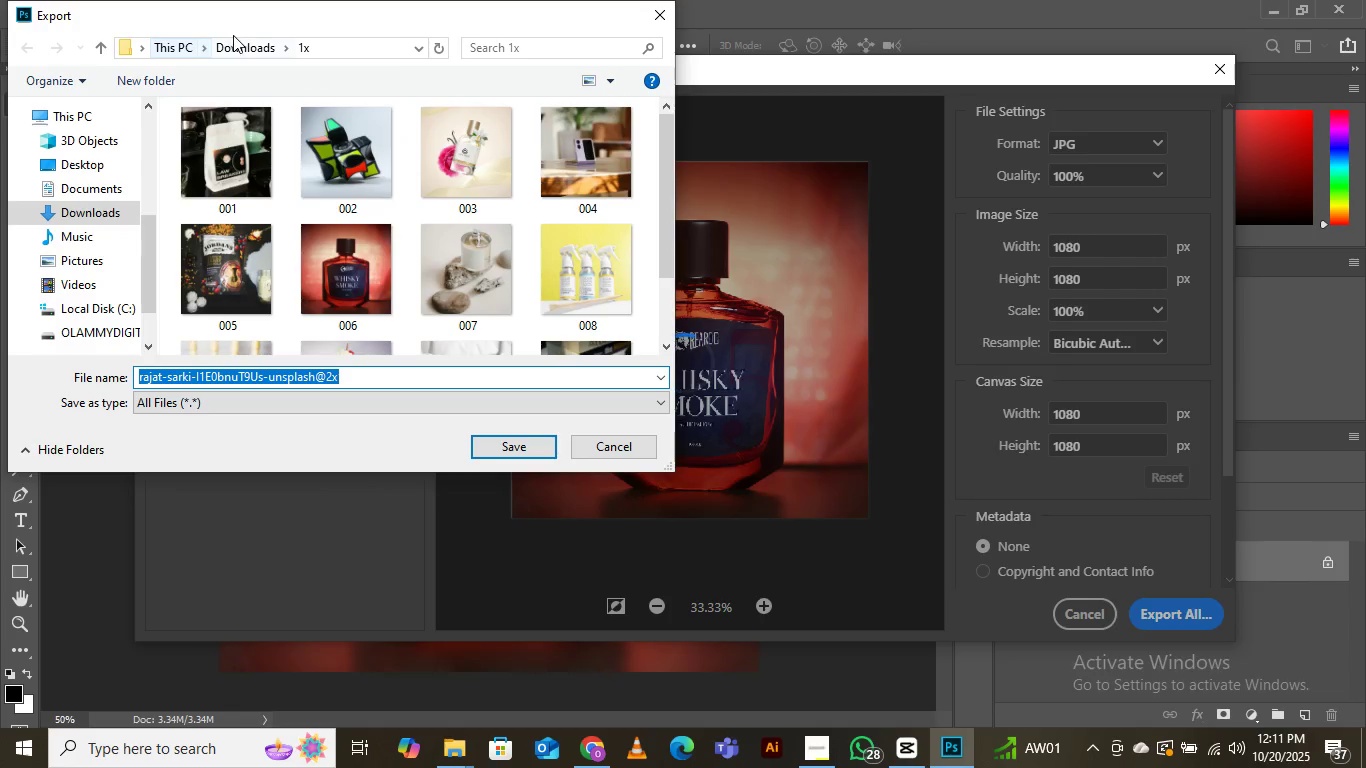 
left_click([234, 35])
 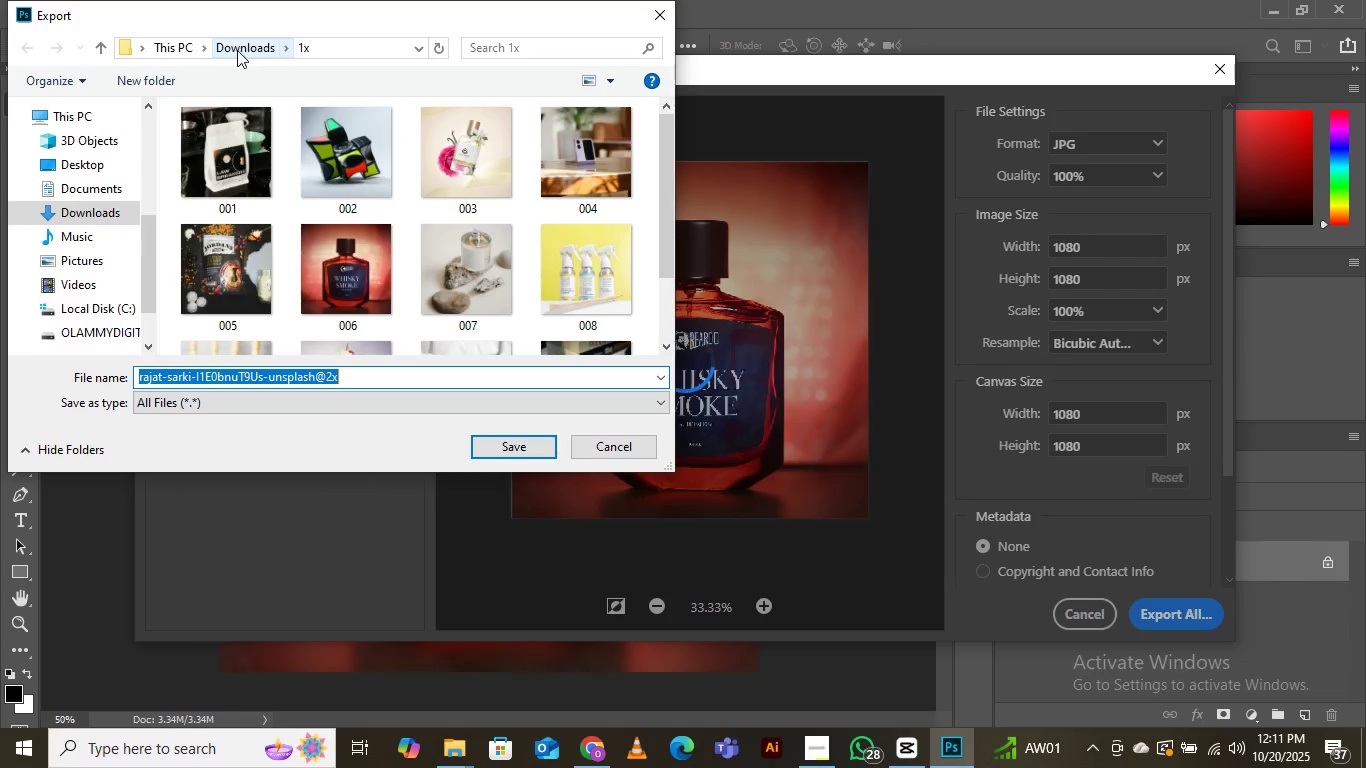 
left_click([237, 50])
 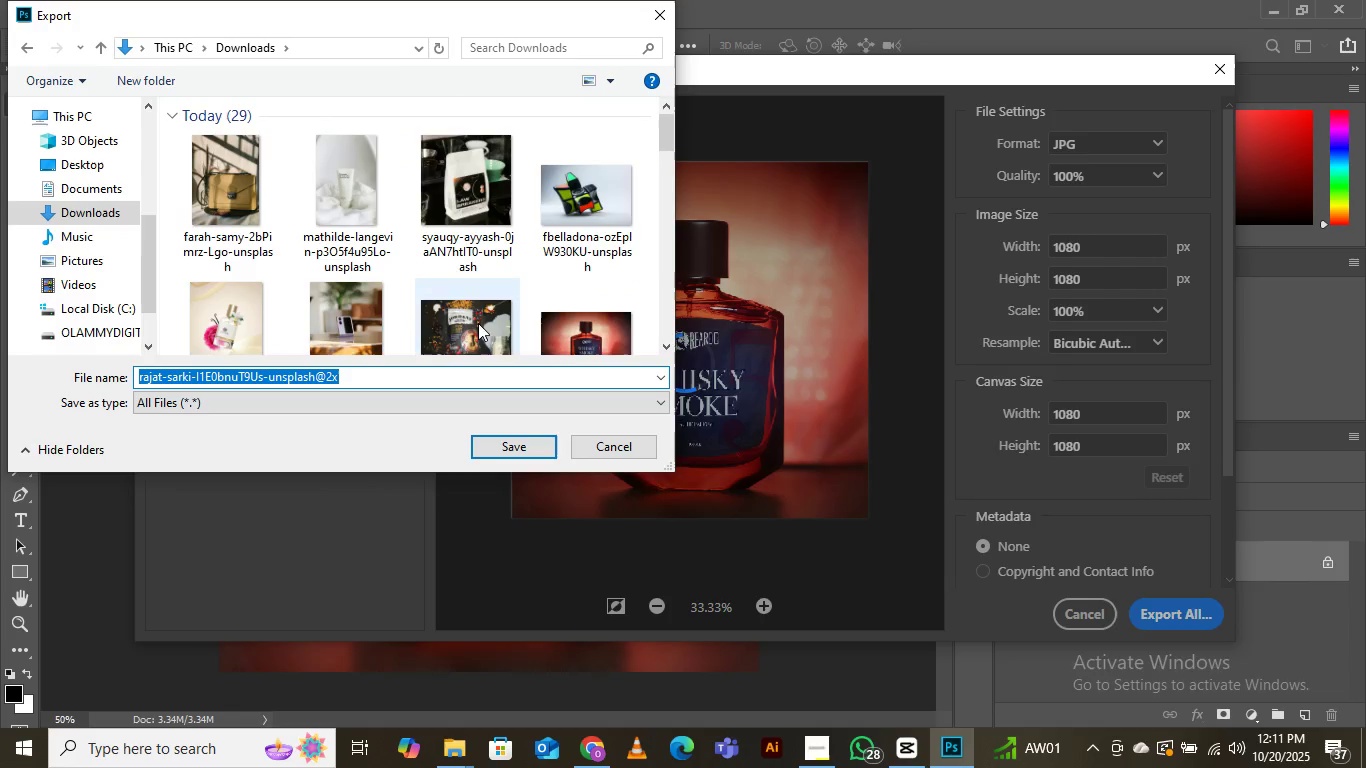 
scroll: coordinate [536, 217], scroll_direction: down, amount: 9.0
 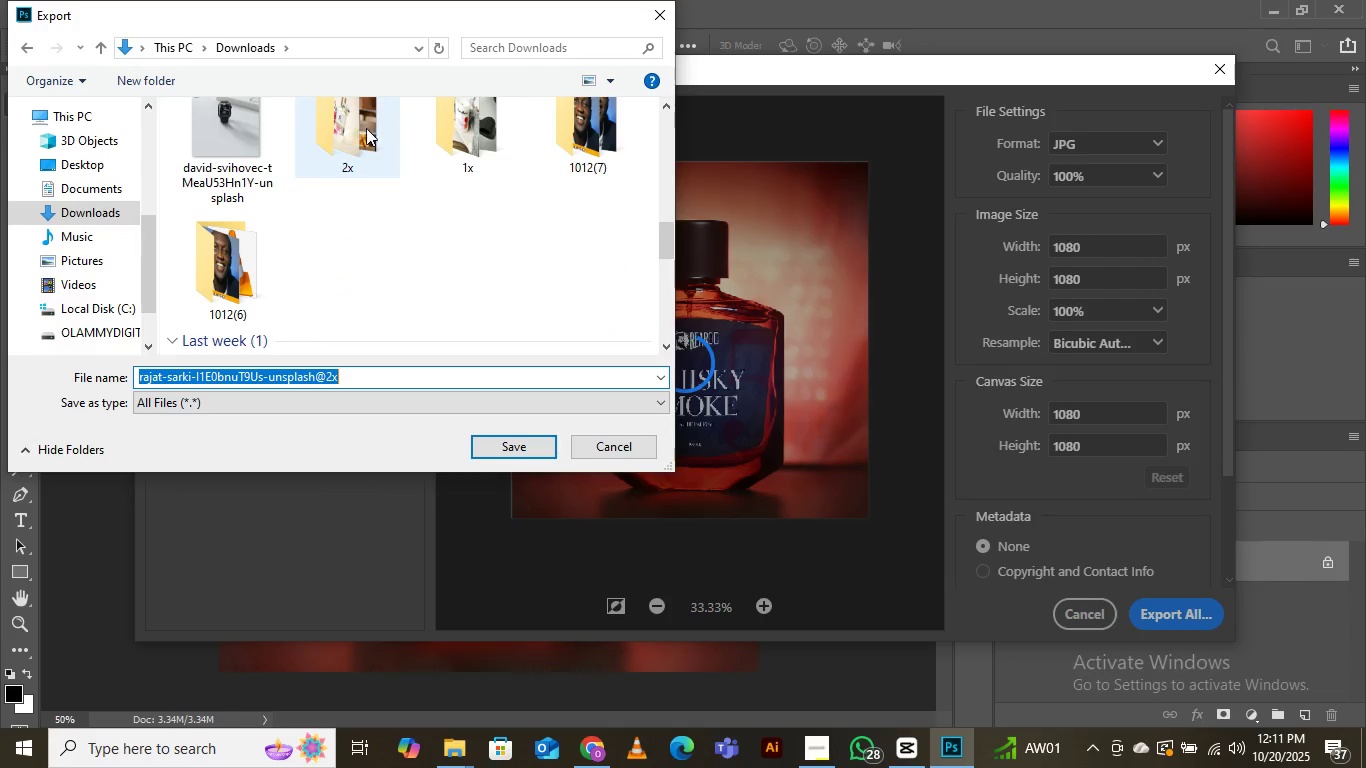 
double_click([361, 126])
 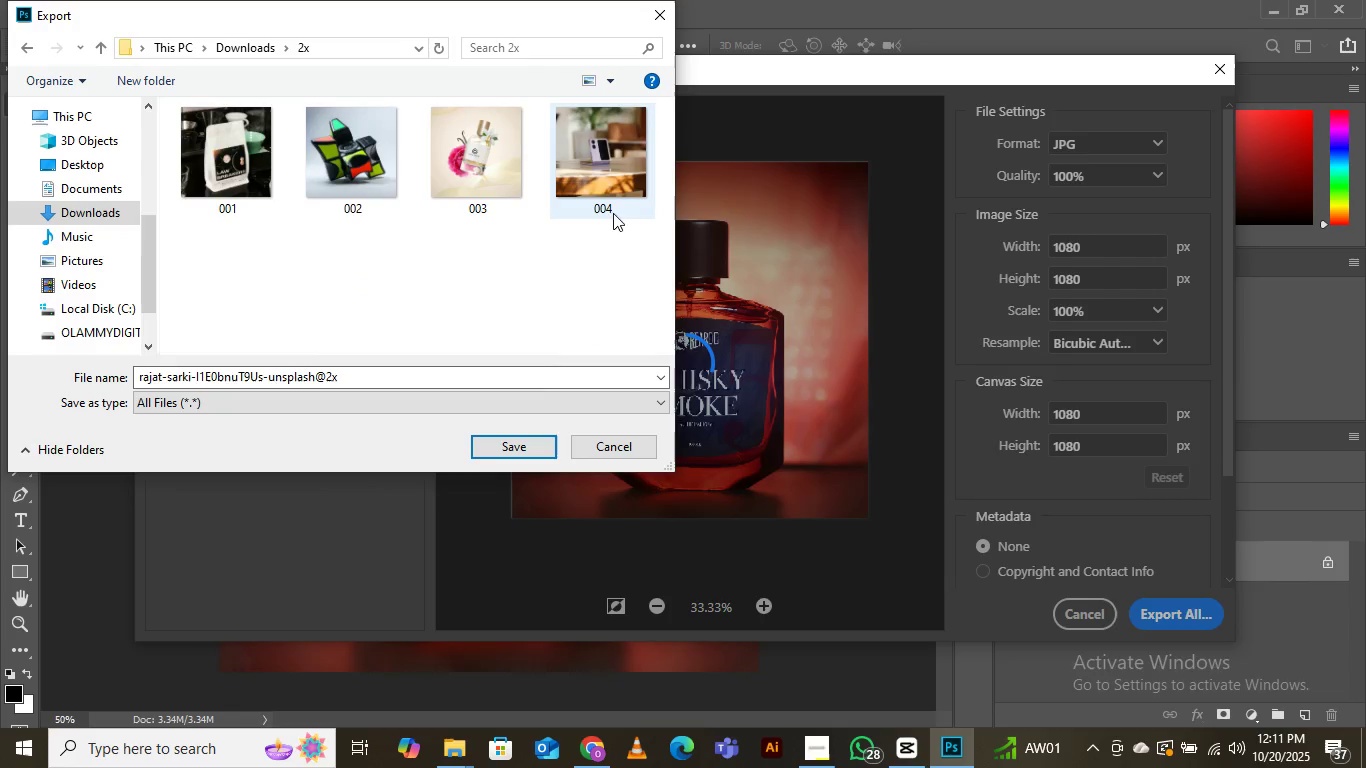 
left_click([614, 172])
 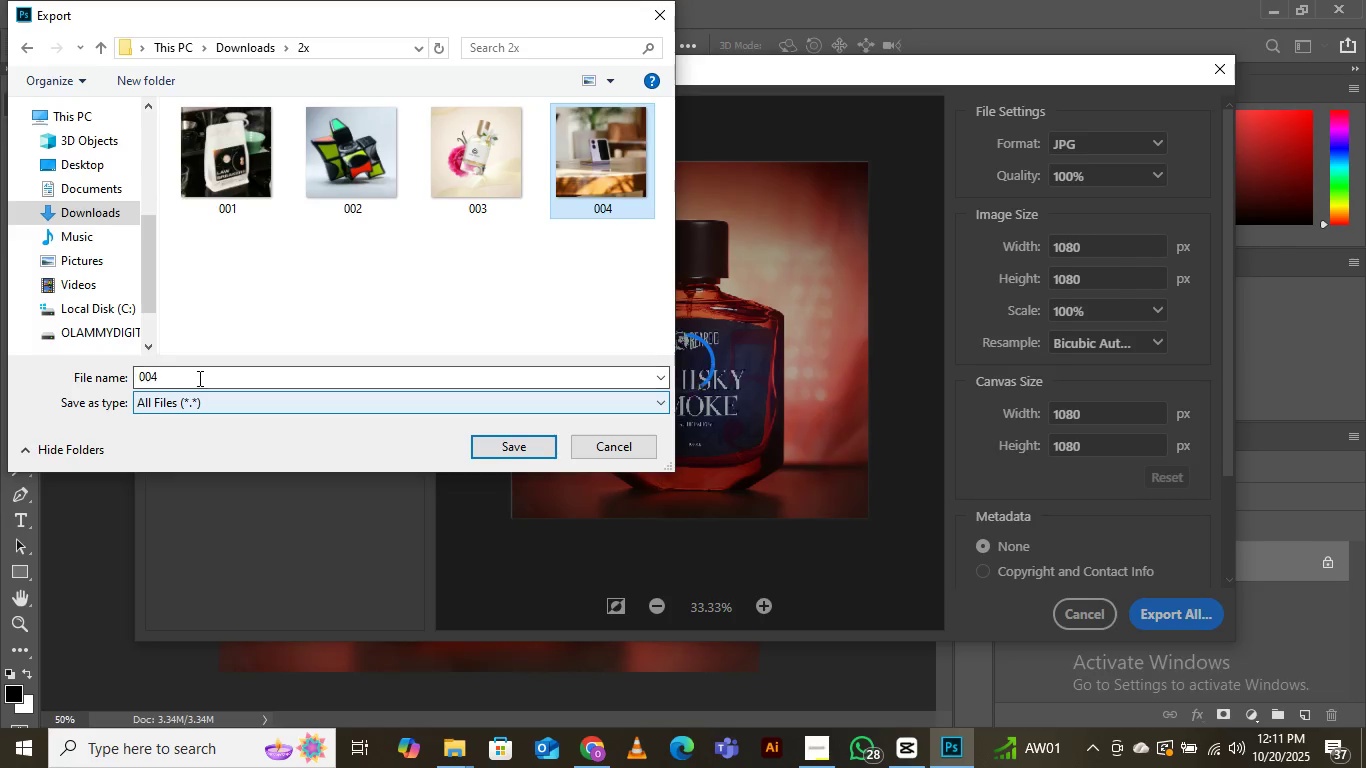 
left_click([198, 378])
 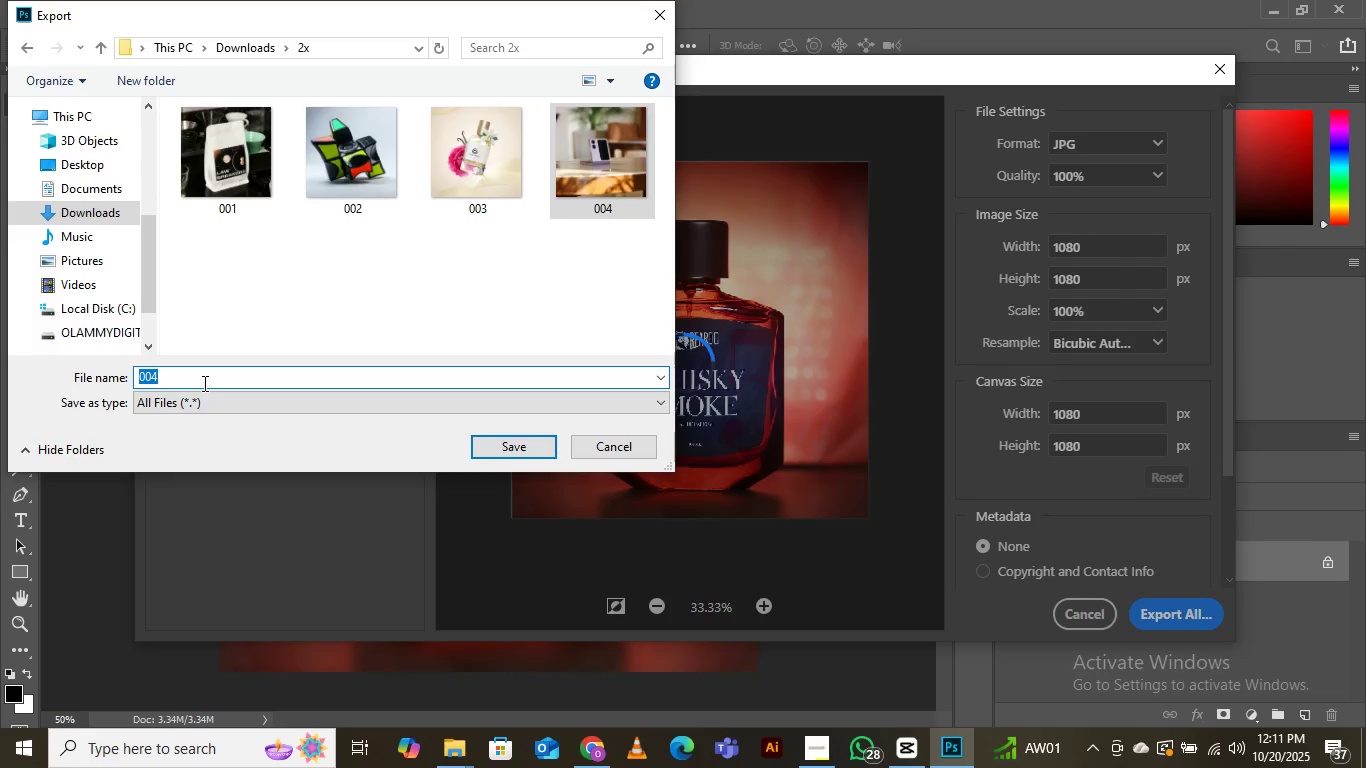 
key(ArrowRight)
 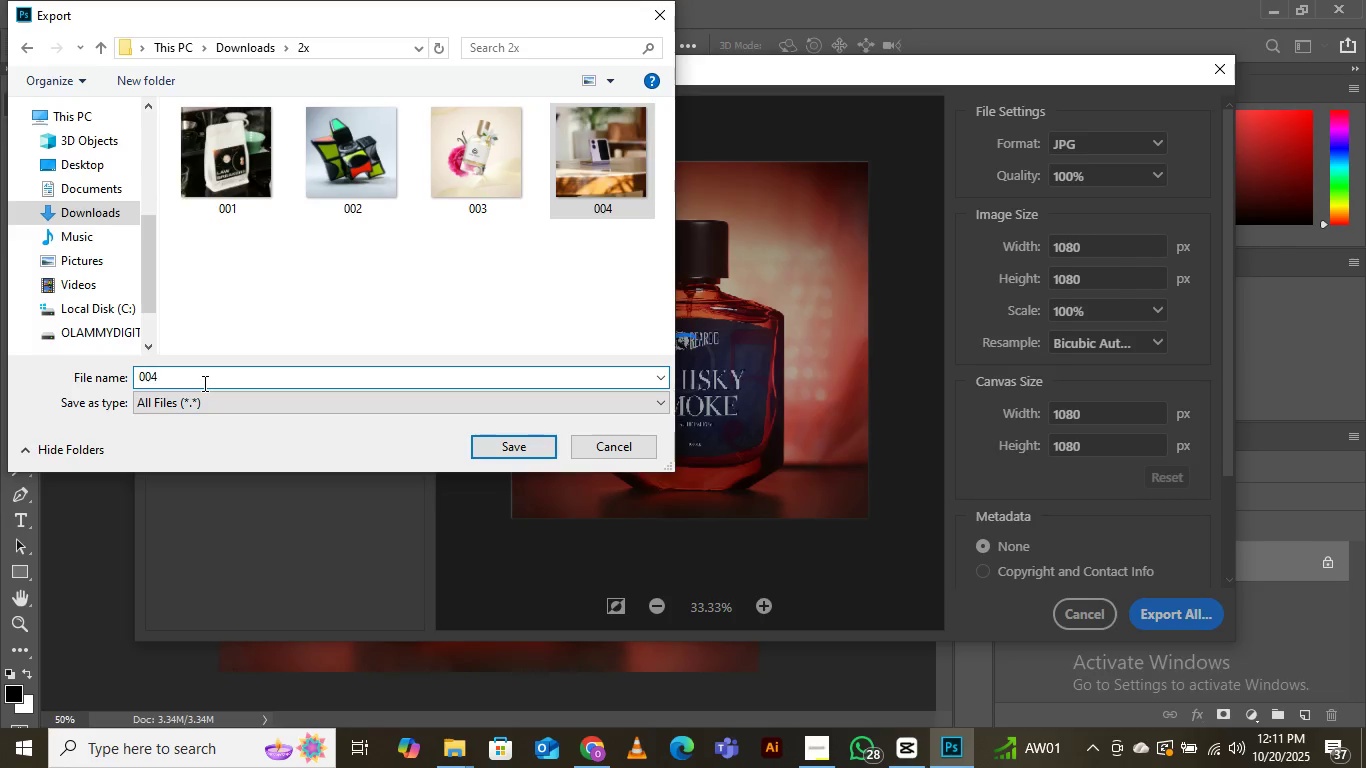 
key(Backspace)
 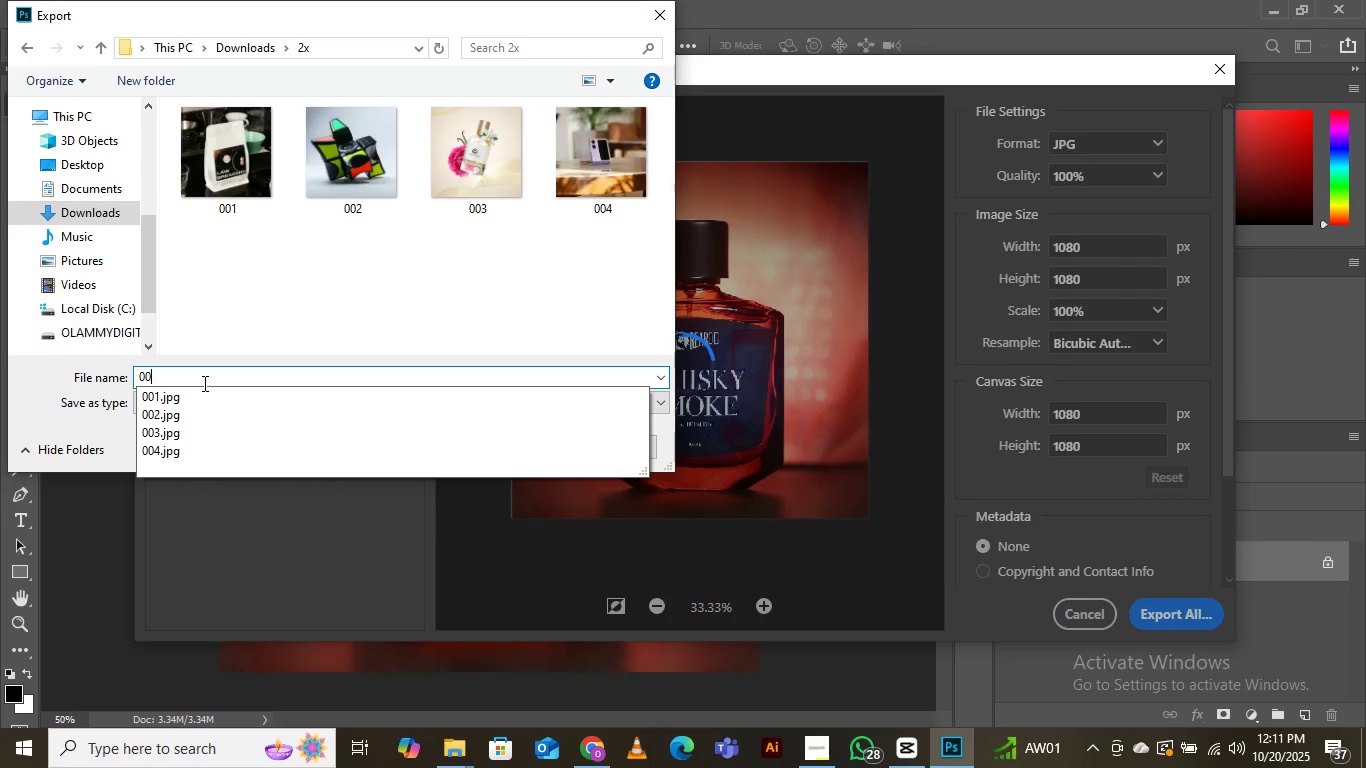 
key(5)
 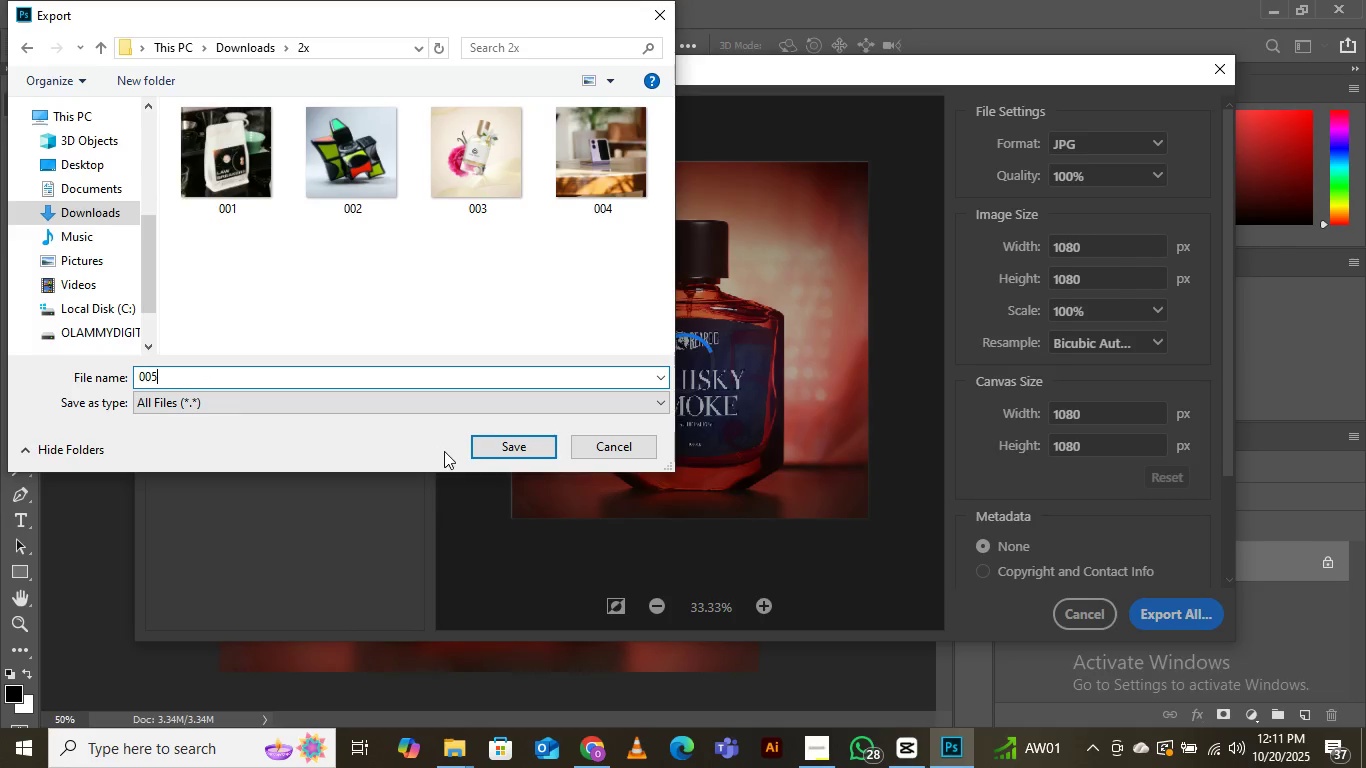 
left_click([504, 442])
 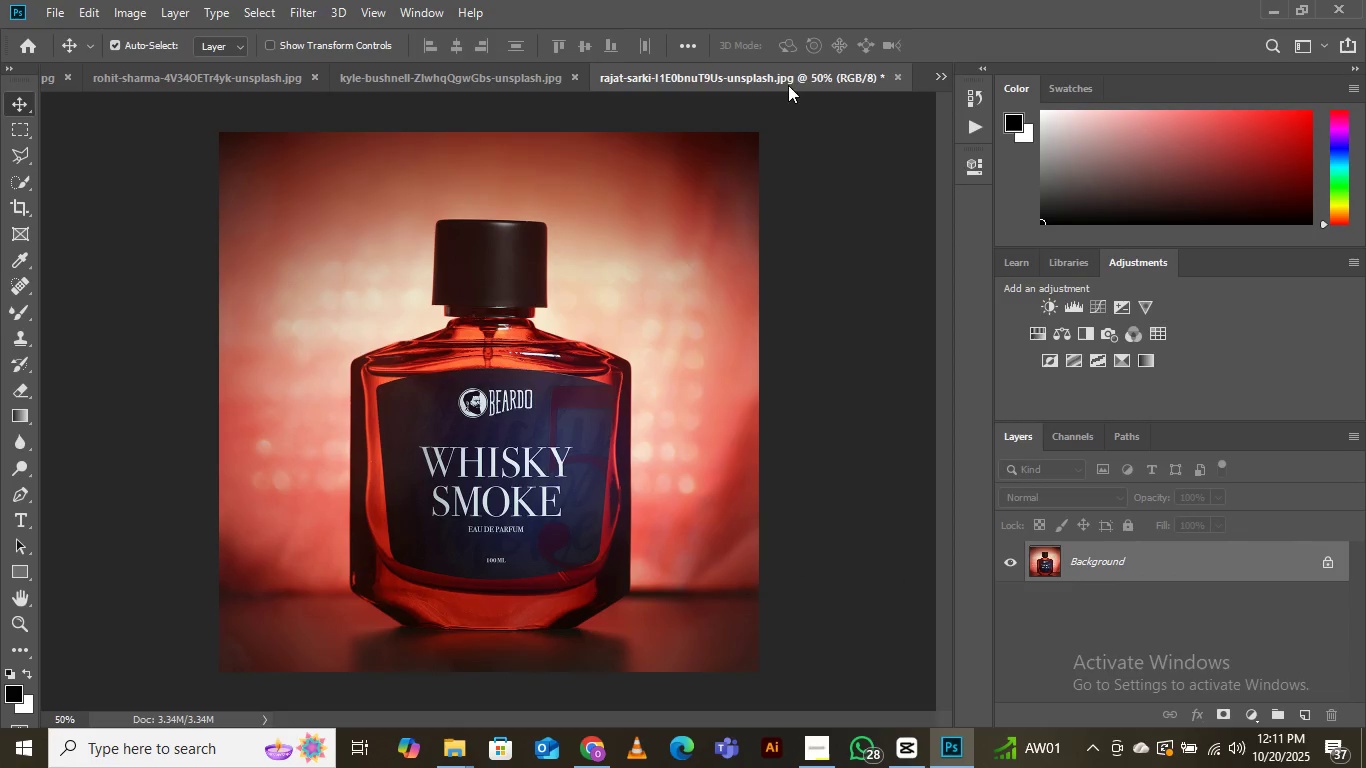 
left_click([942, 73])
 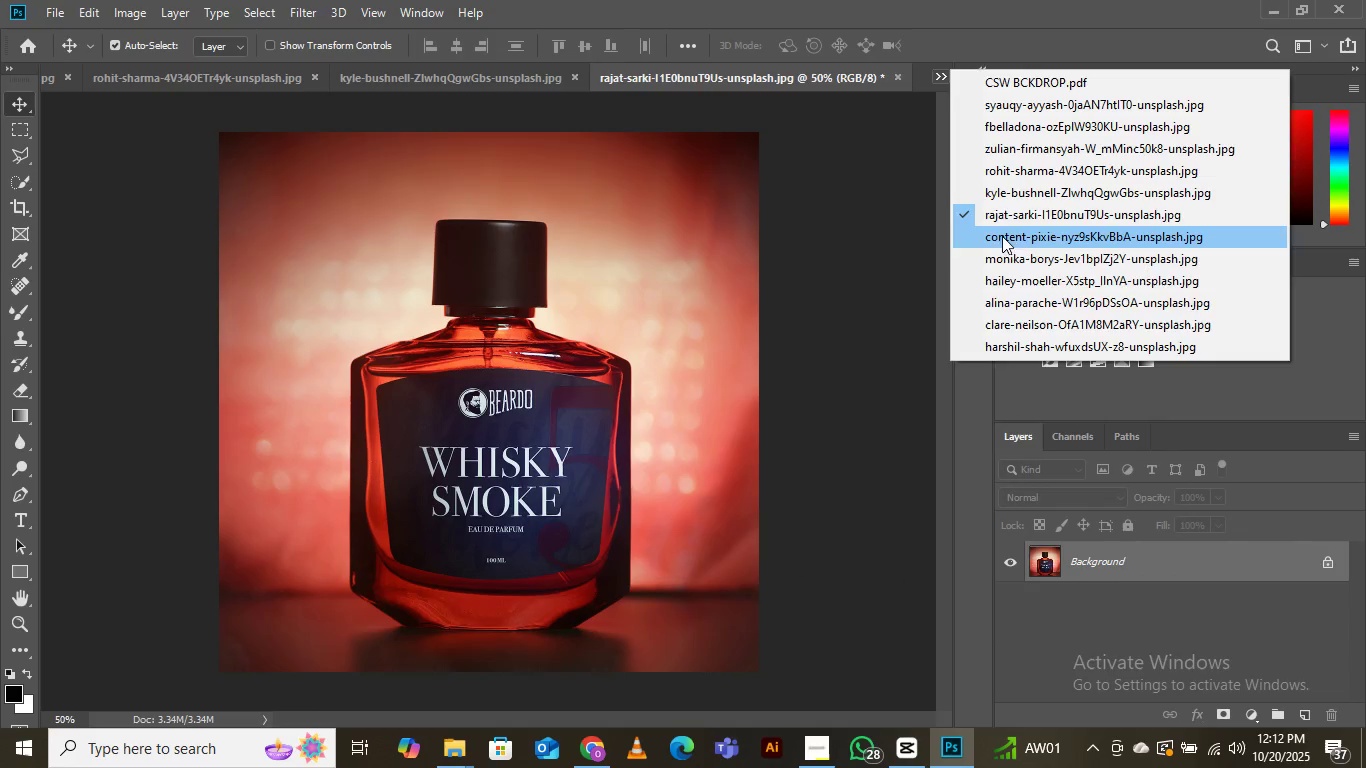 
left_click([1005, 238])
 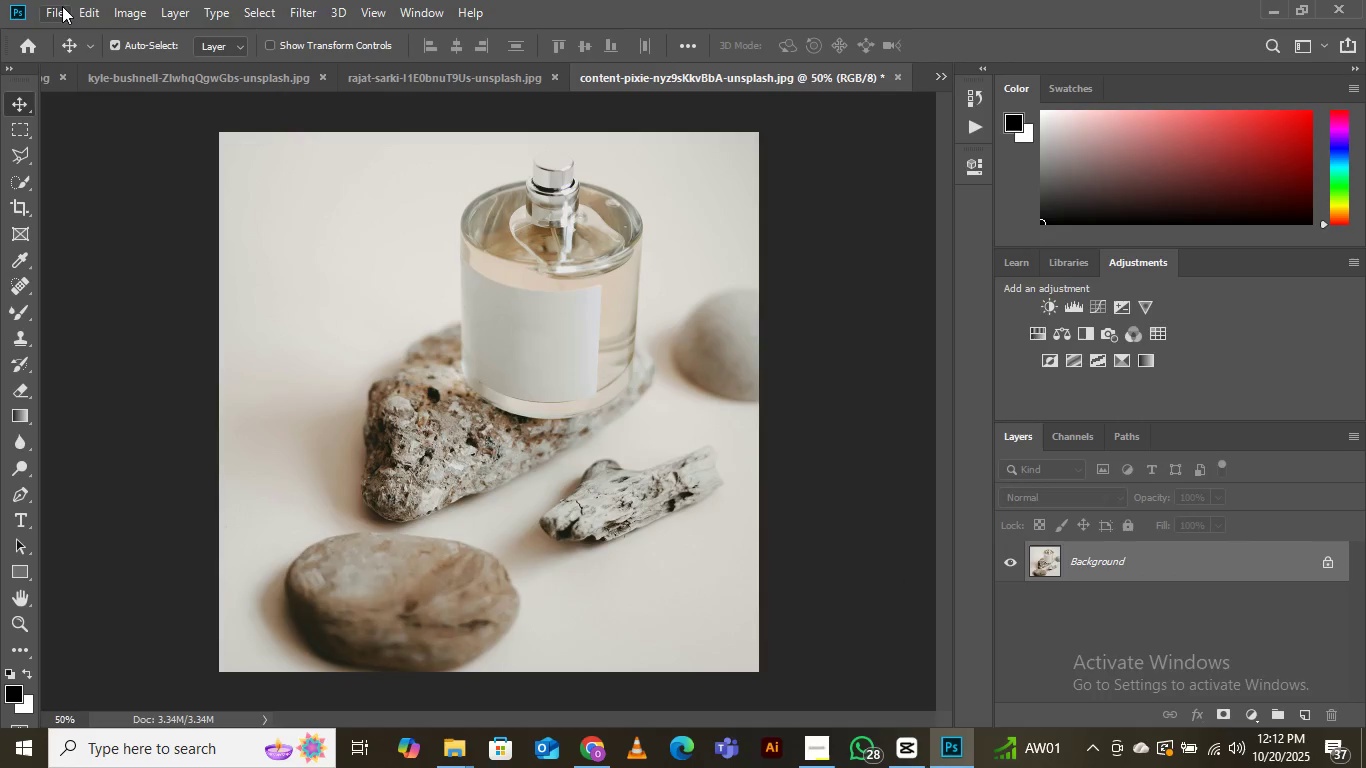 
left_click([47, 12])
 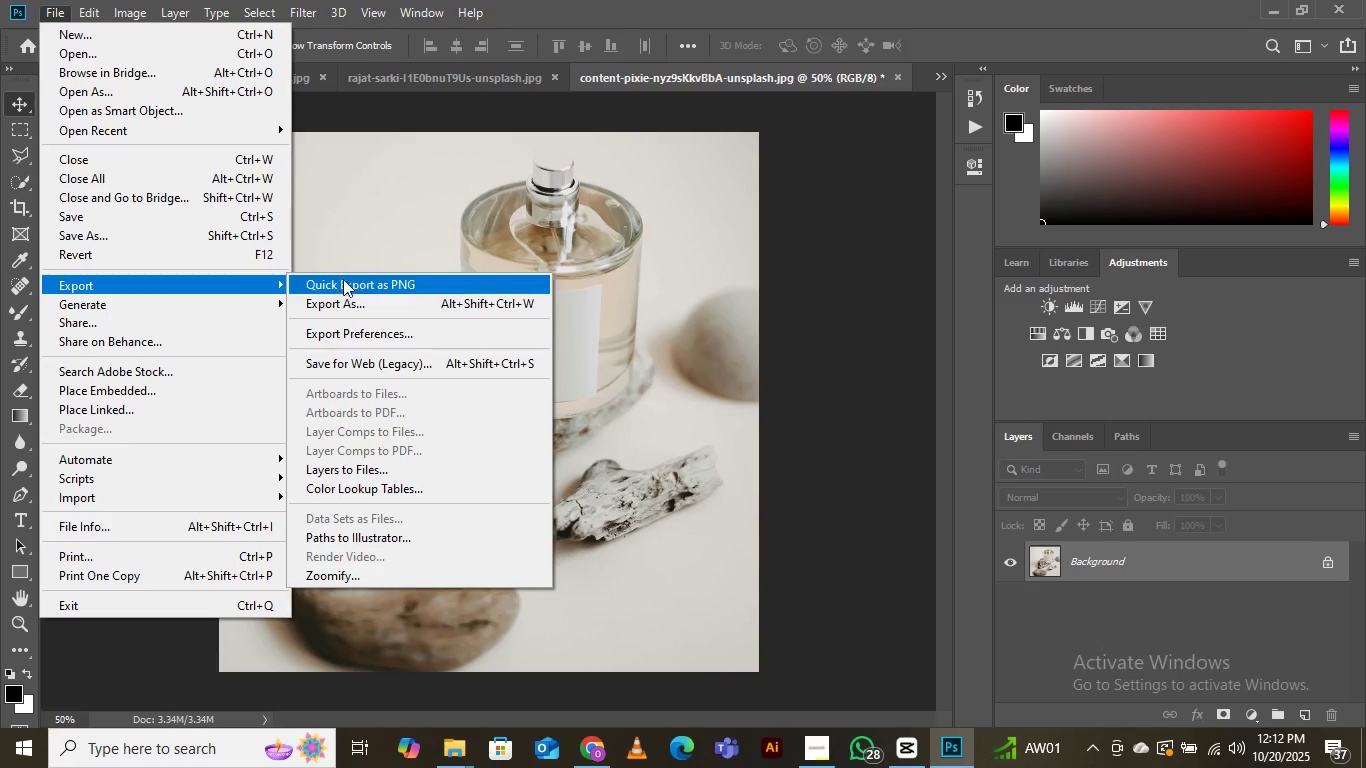 
left_click([385, 298])
 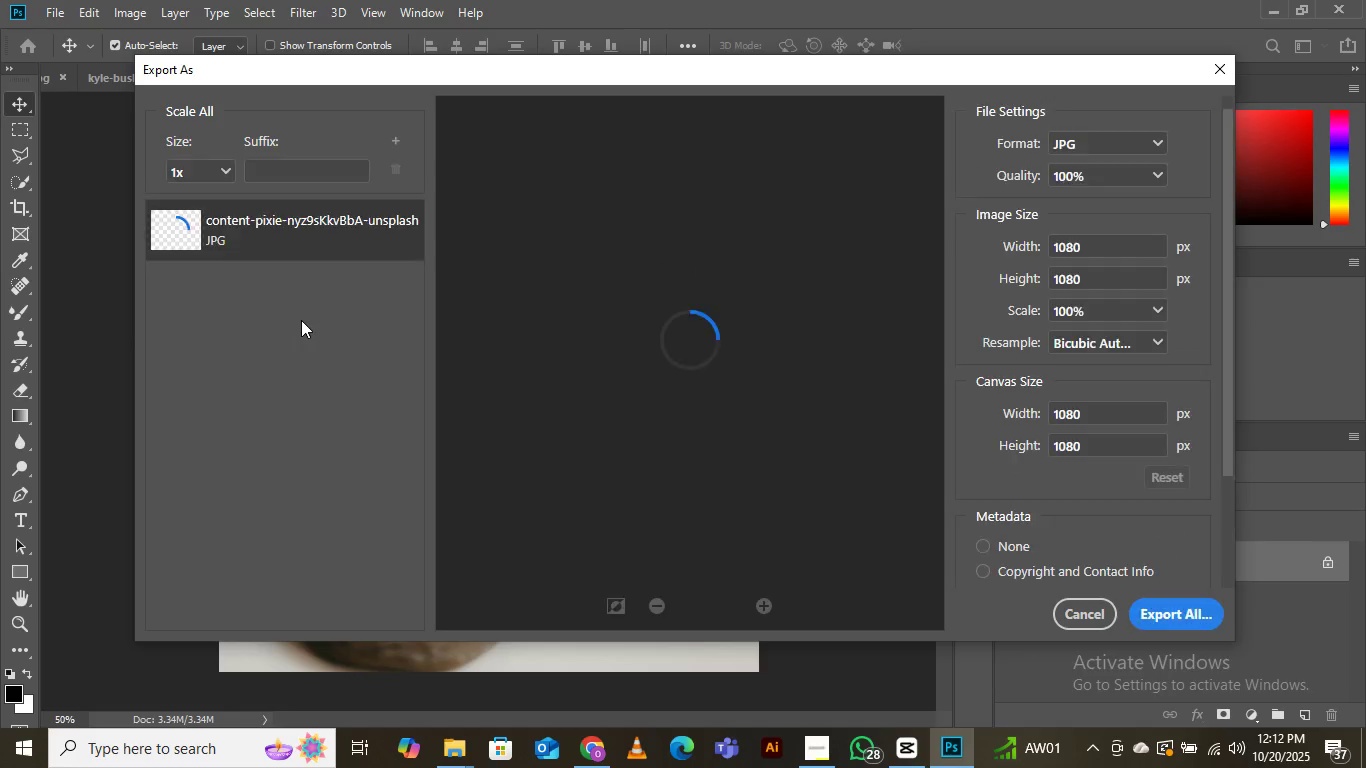 
mouse_move([347, 211])
 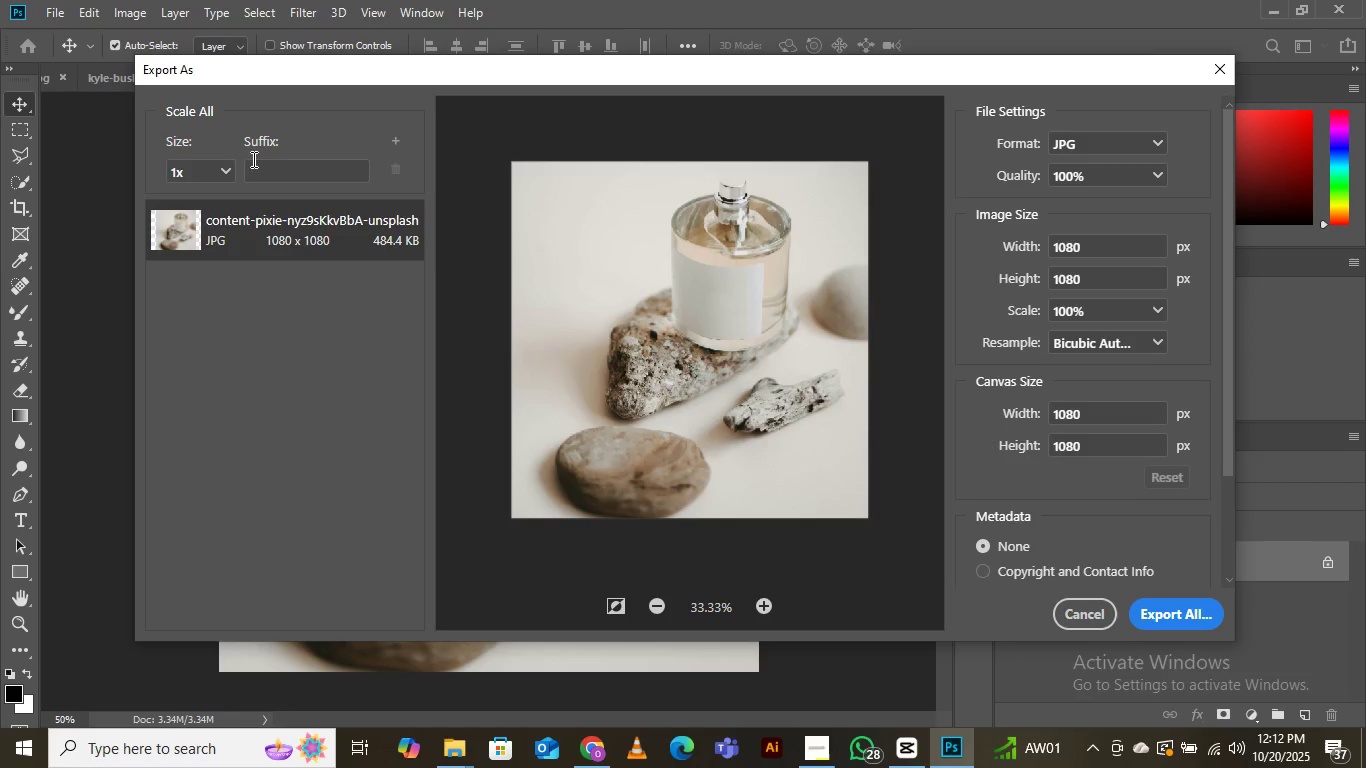 
left_click([221, 168])
 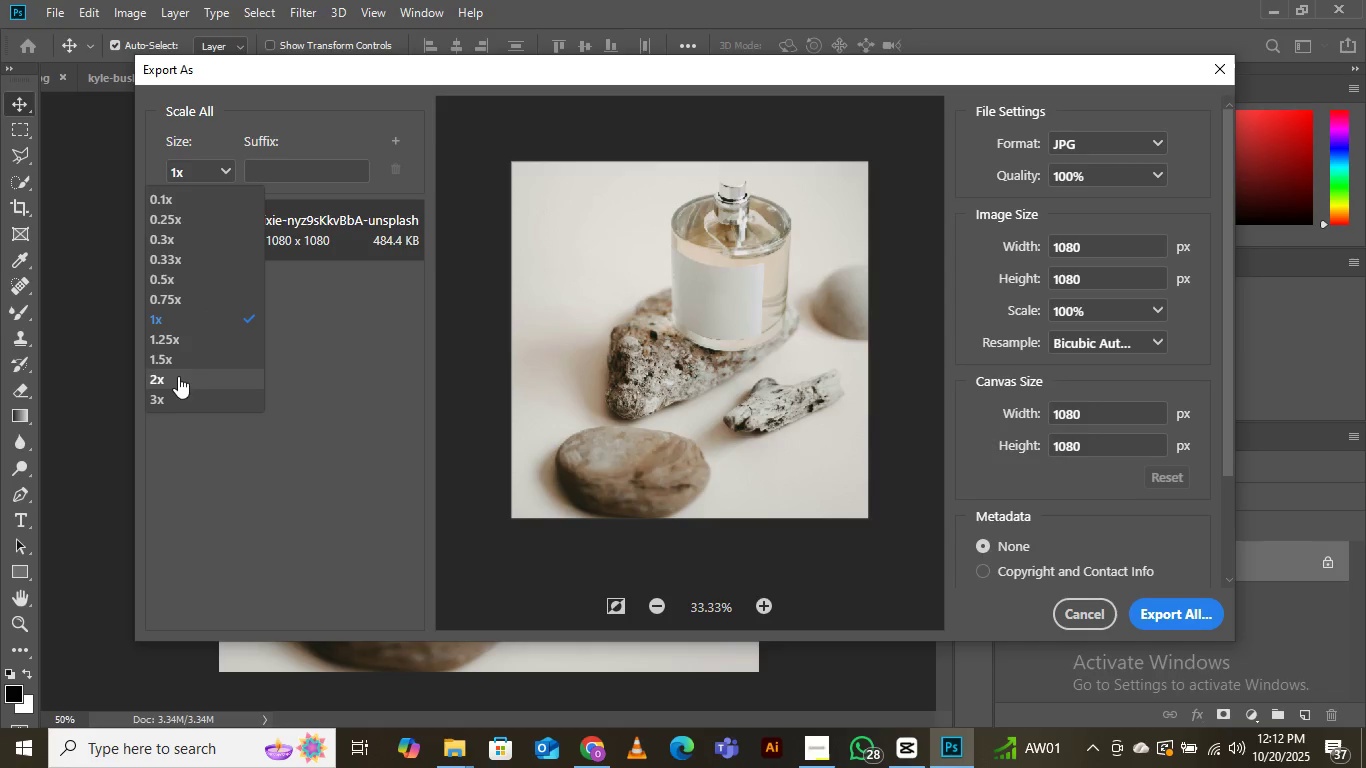 
left_click([178, 377])
 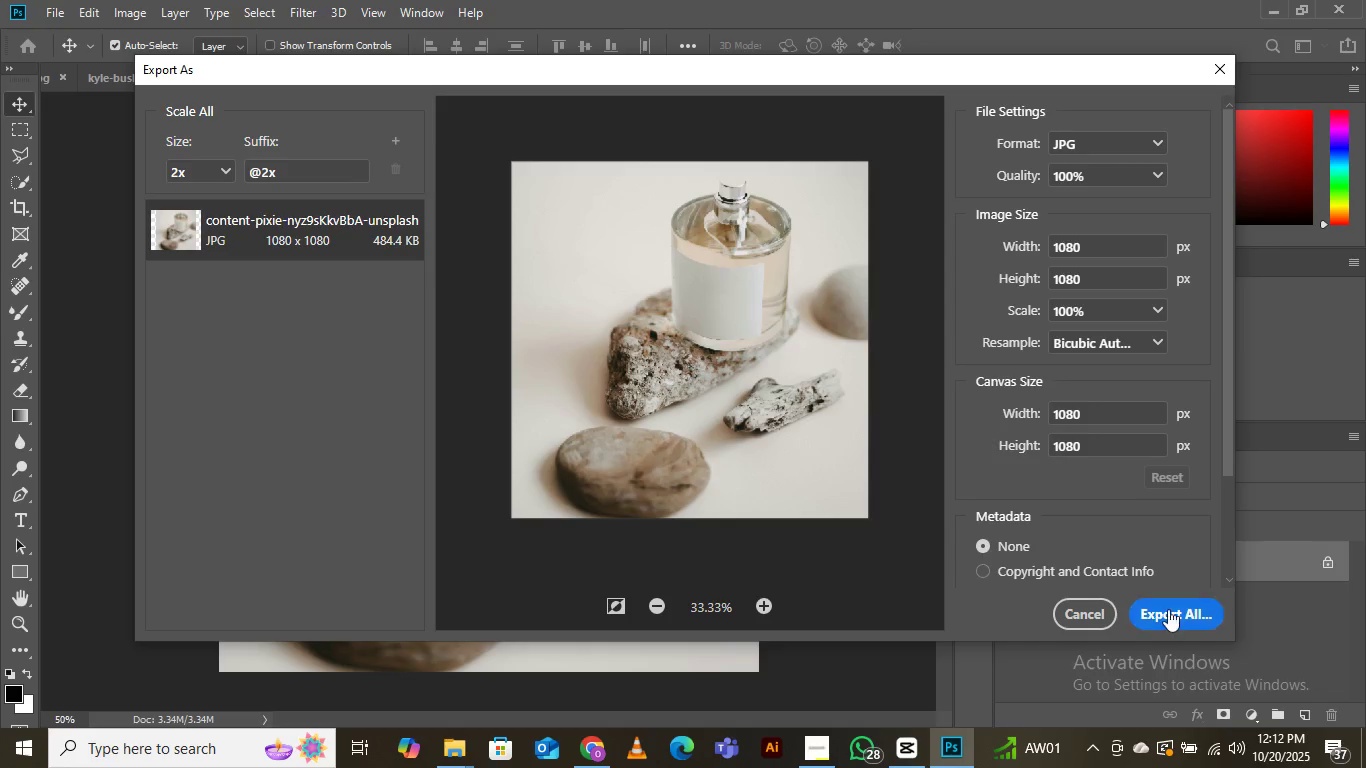 
left_click([1173, 611])
 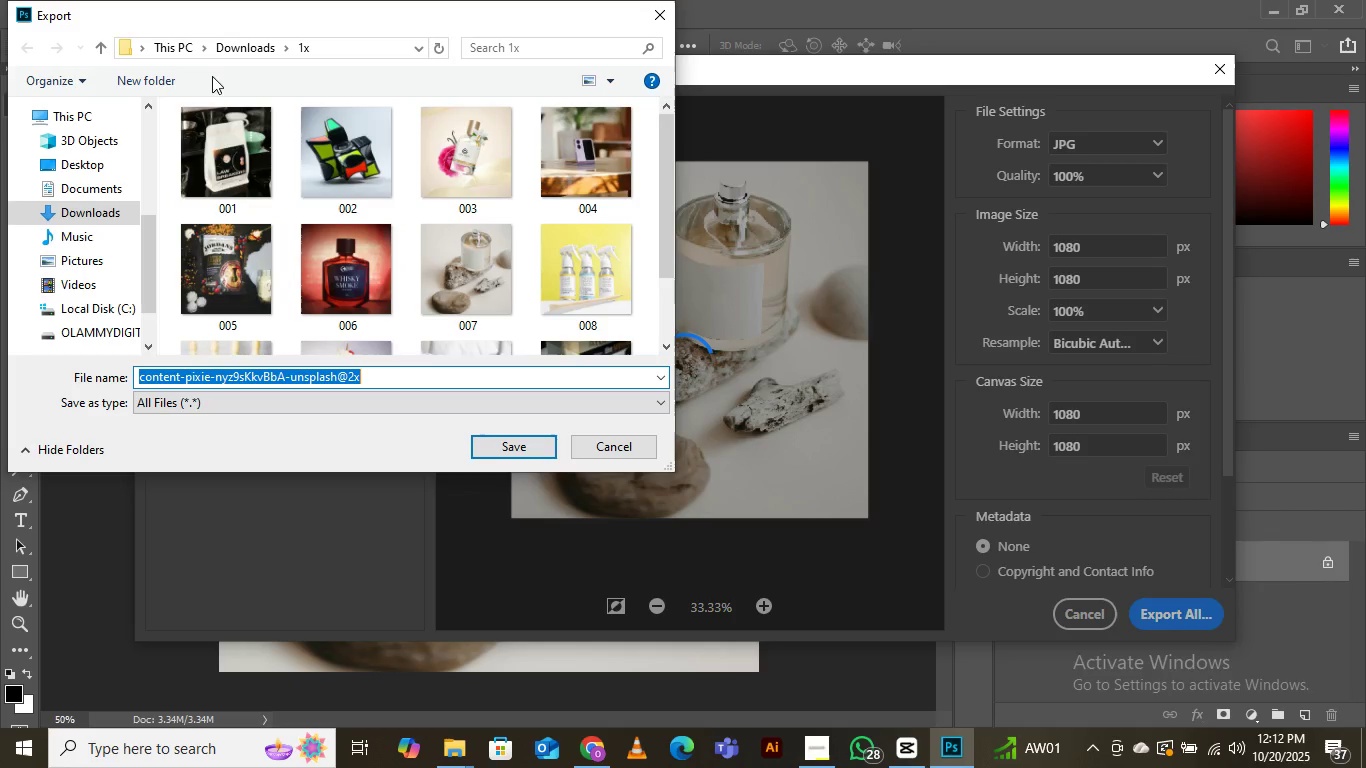 
left_click([229, 43])
 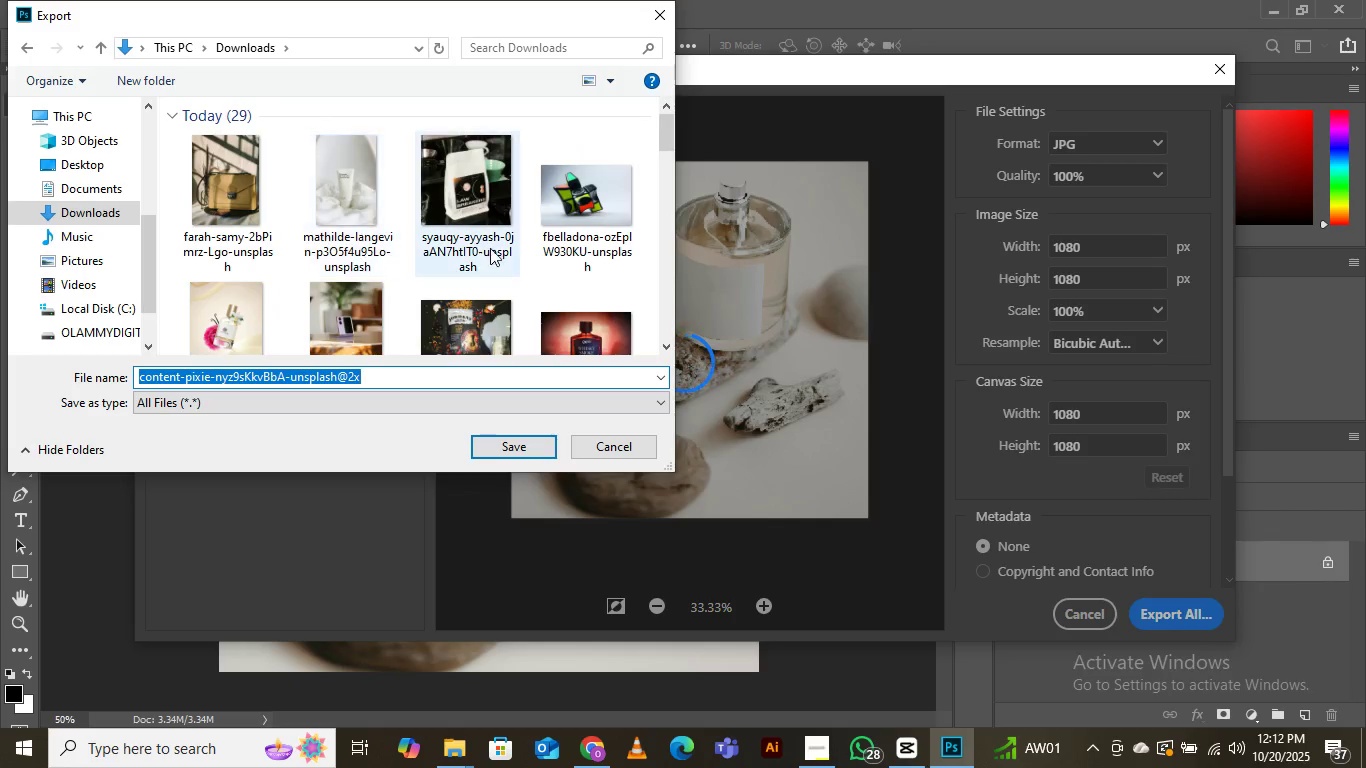 
scroll: coordinate [545, 199], scroll_direction: down, amount: 7.0
 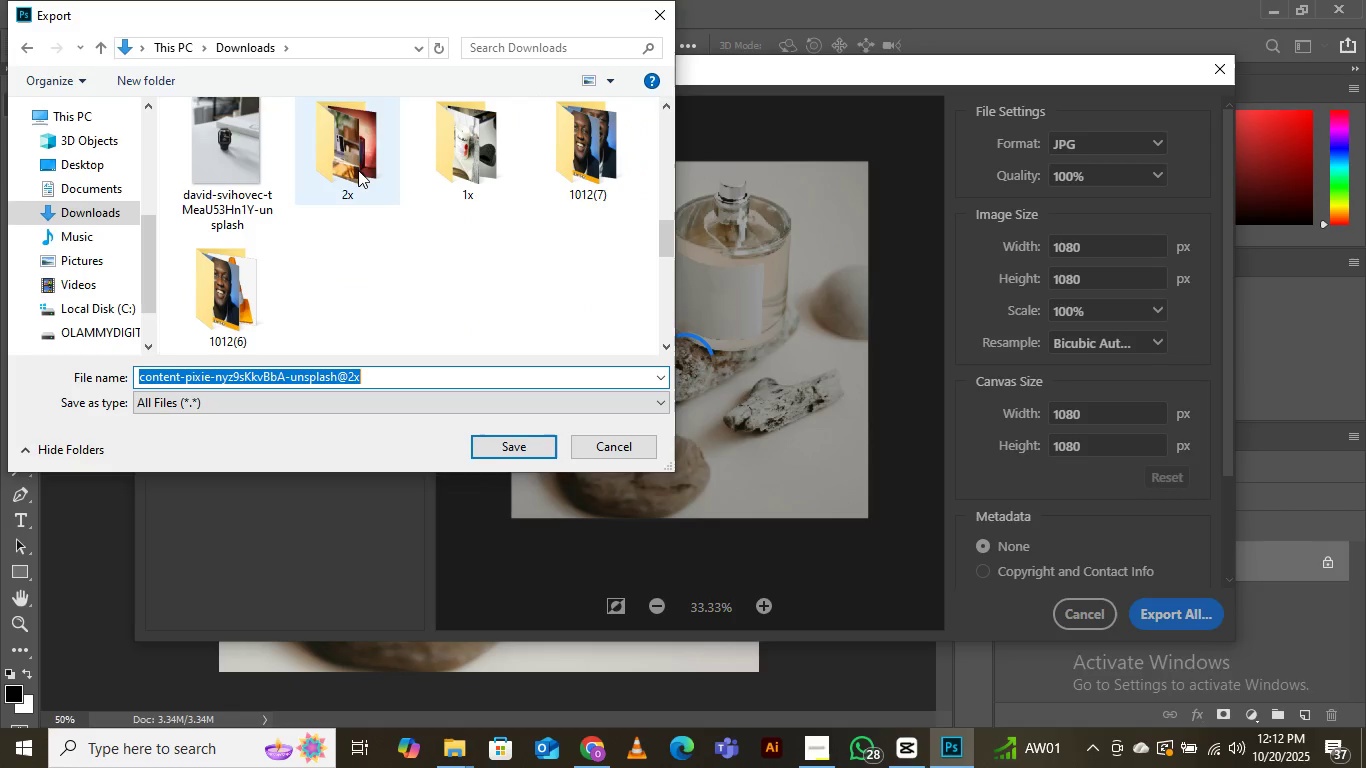 
left_click([355, 160])
 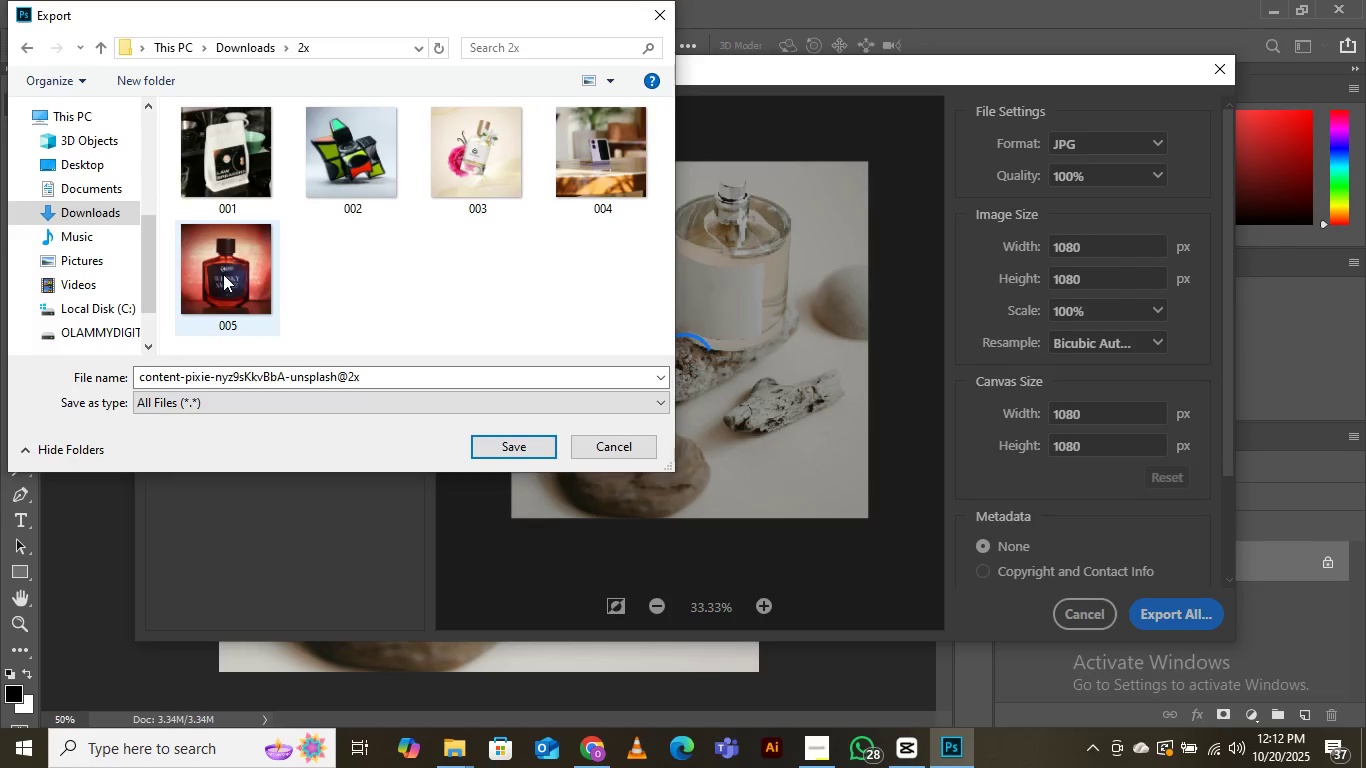 
wait(21.66)
 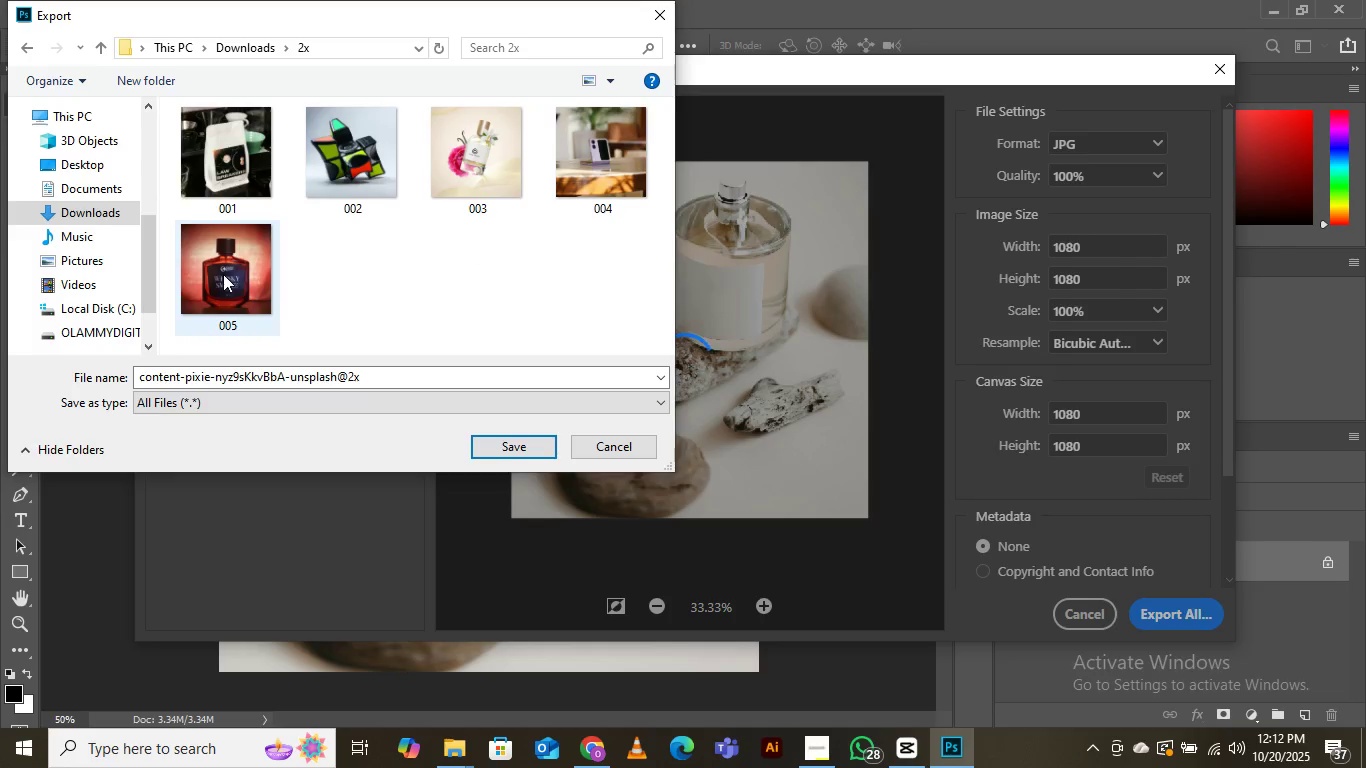 
left_click([1324, 482])
 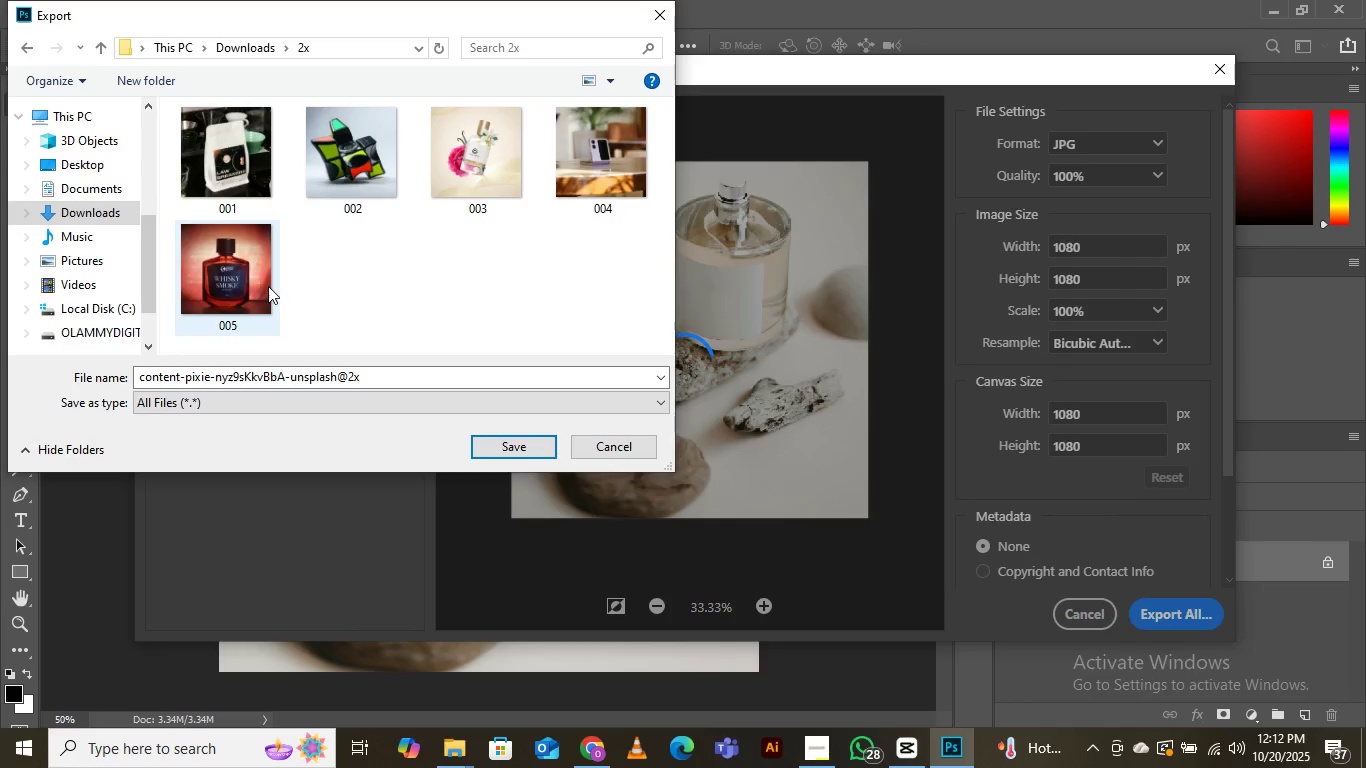 
left_click([239, 261])
 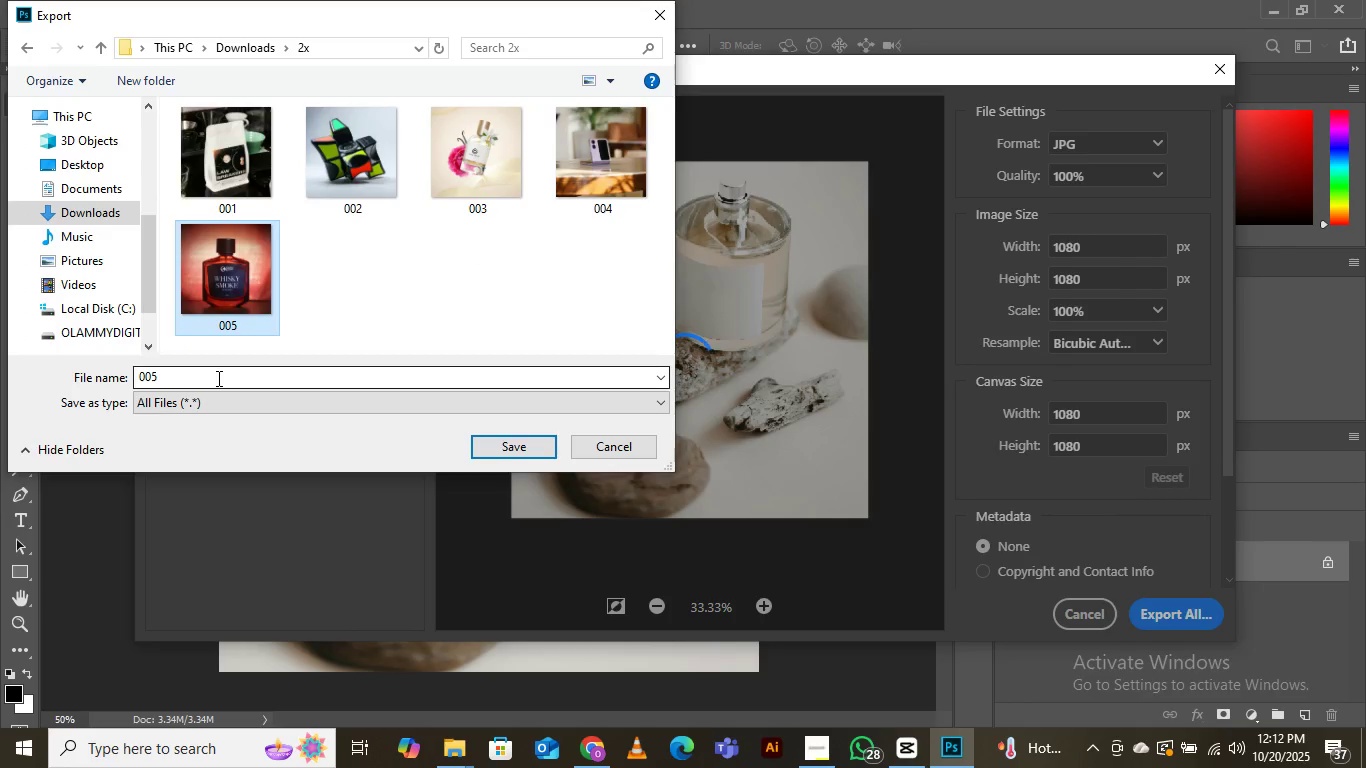 
left_click([217, 378])
 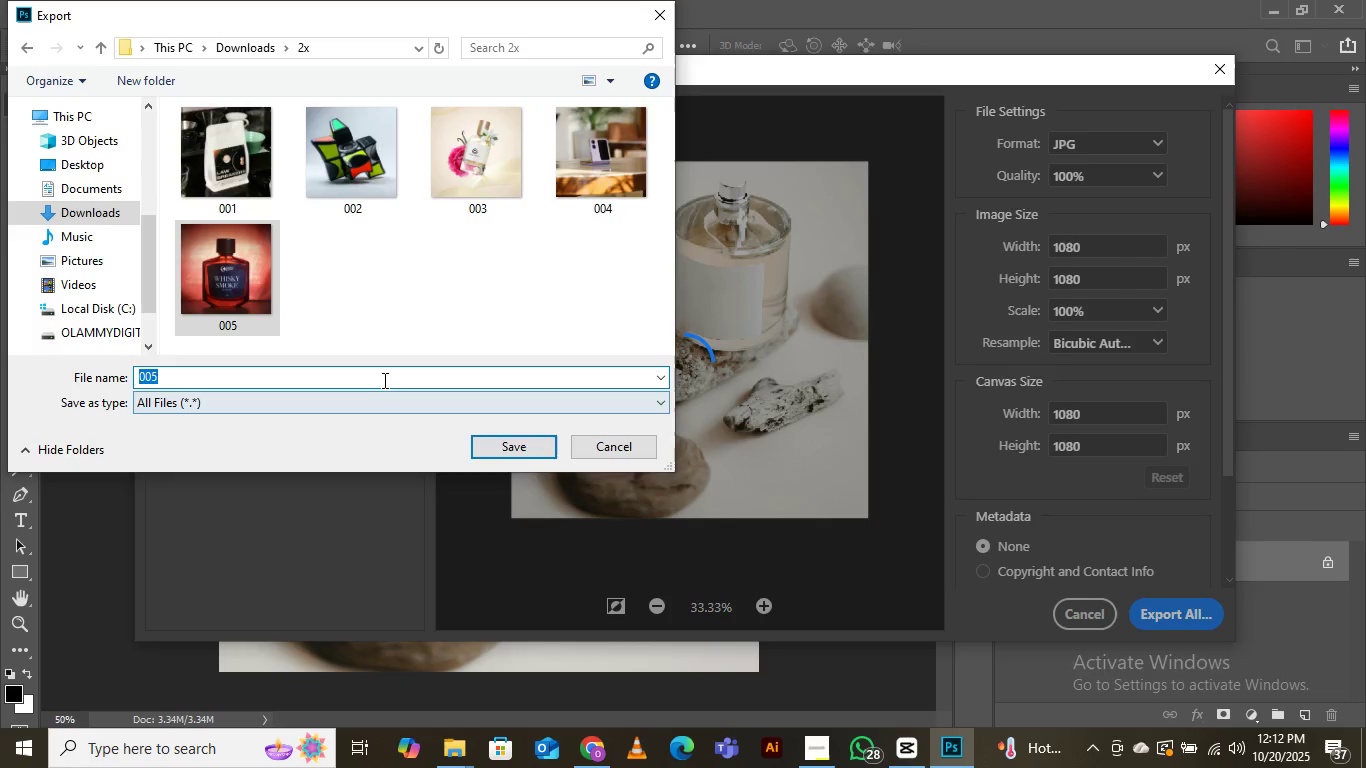 
left_click([382, 378])
 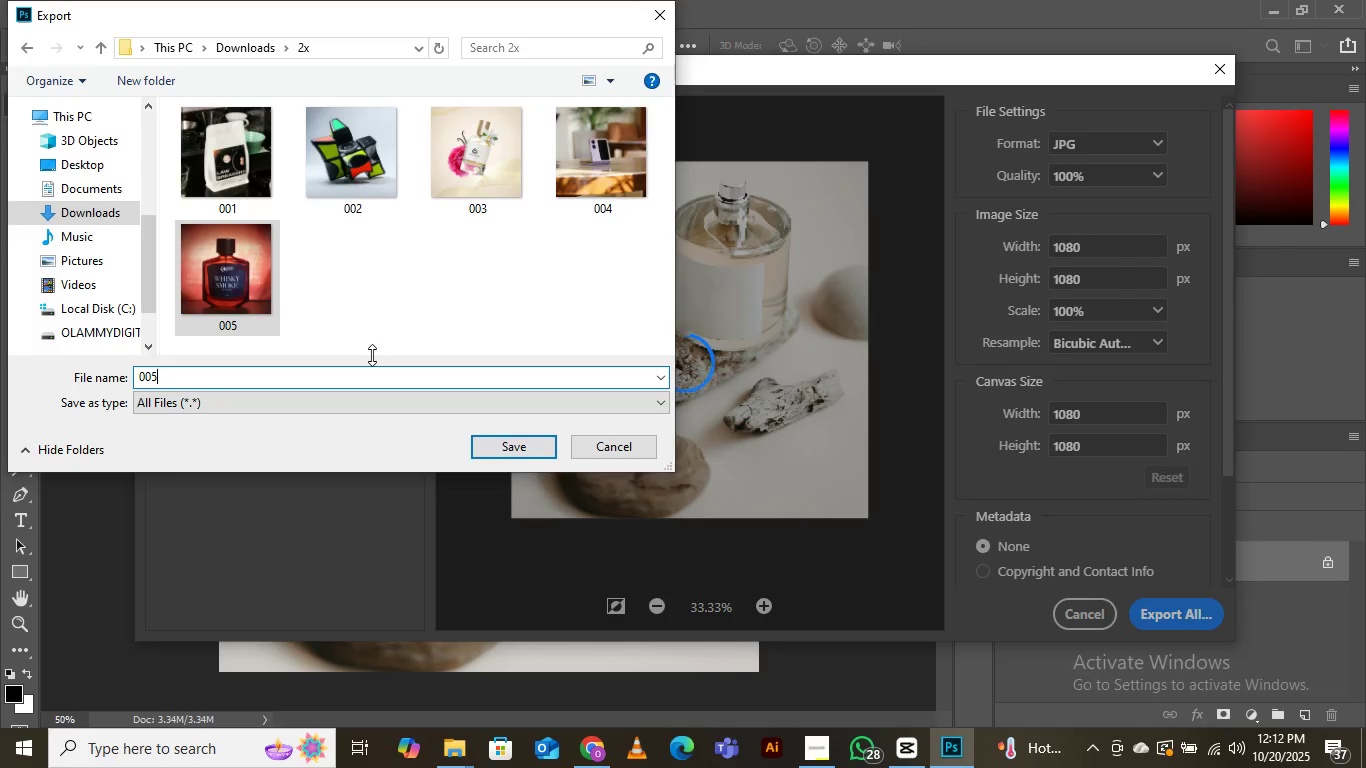 
key(Backspace)
 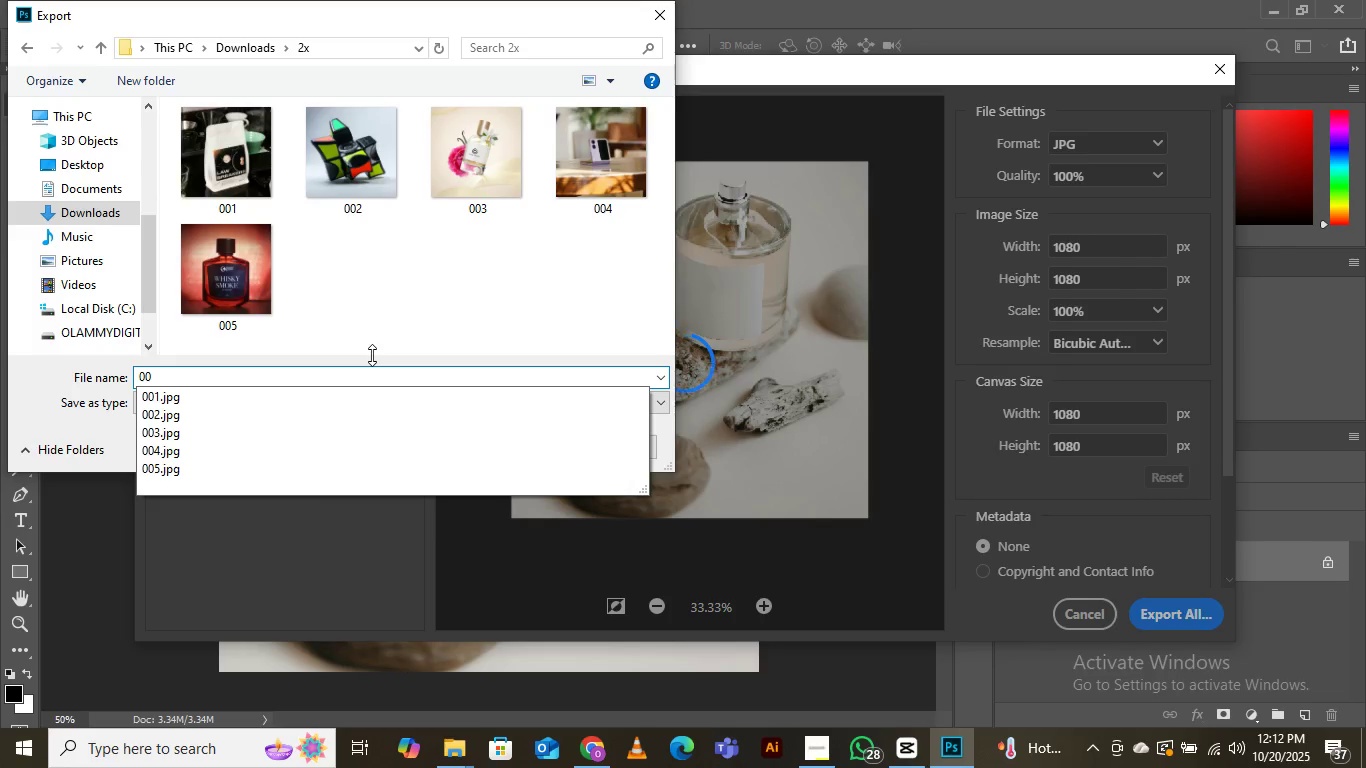 
key(6)
 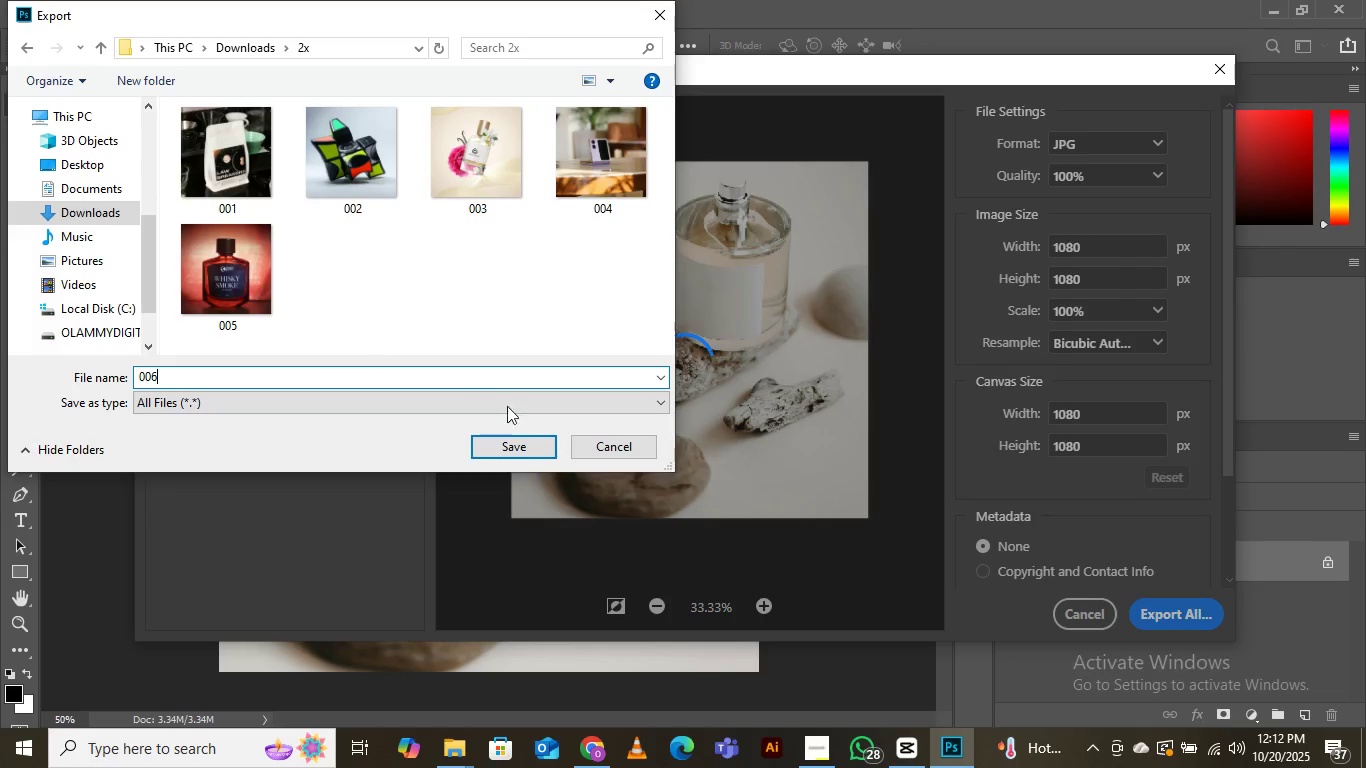 
left_click([520, 439])
 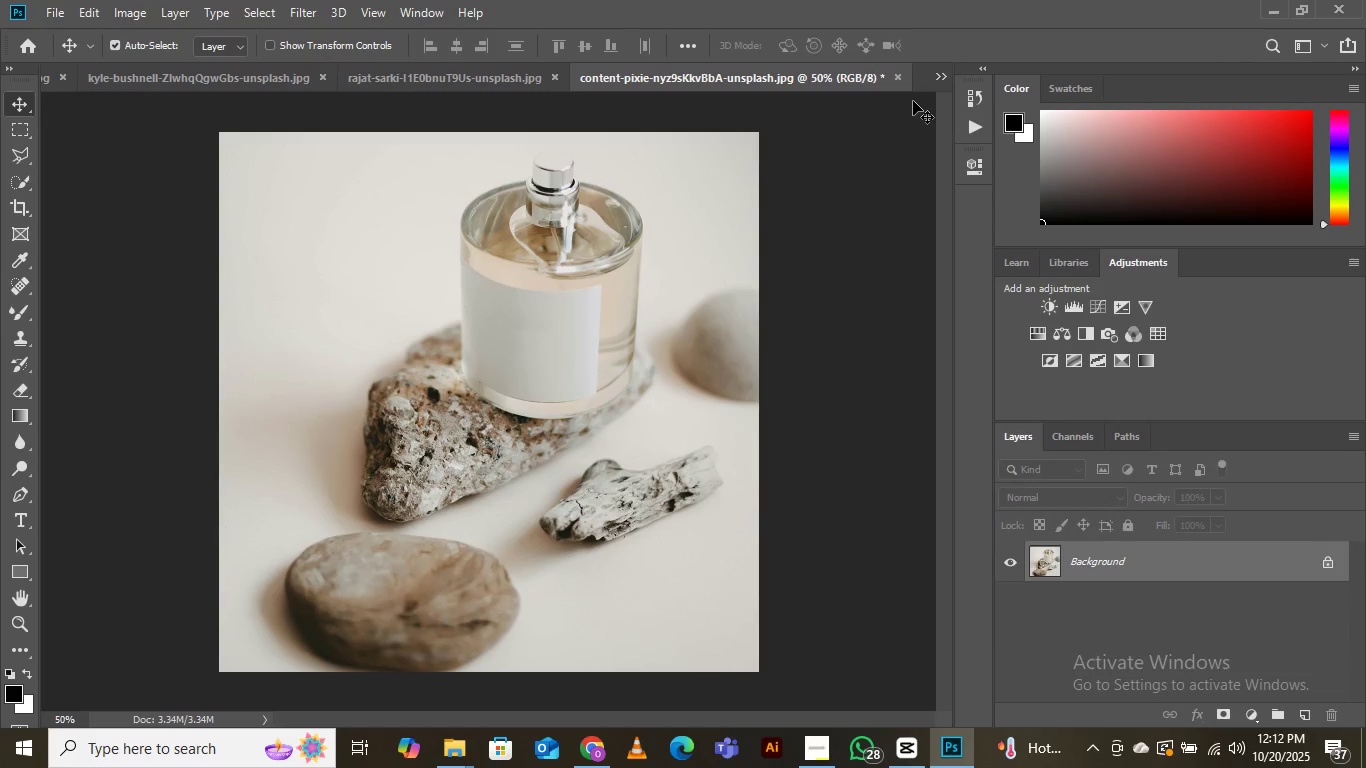 
left_click([940, 75])
 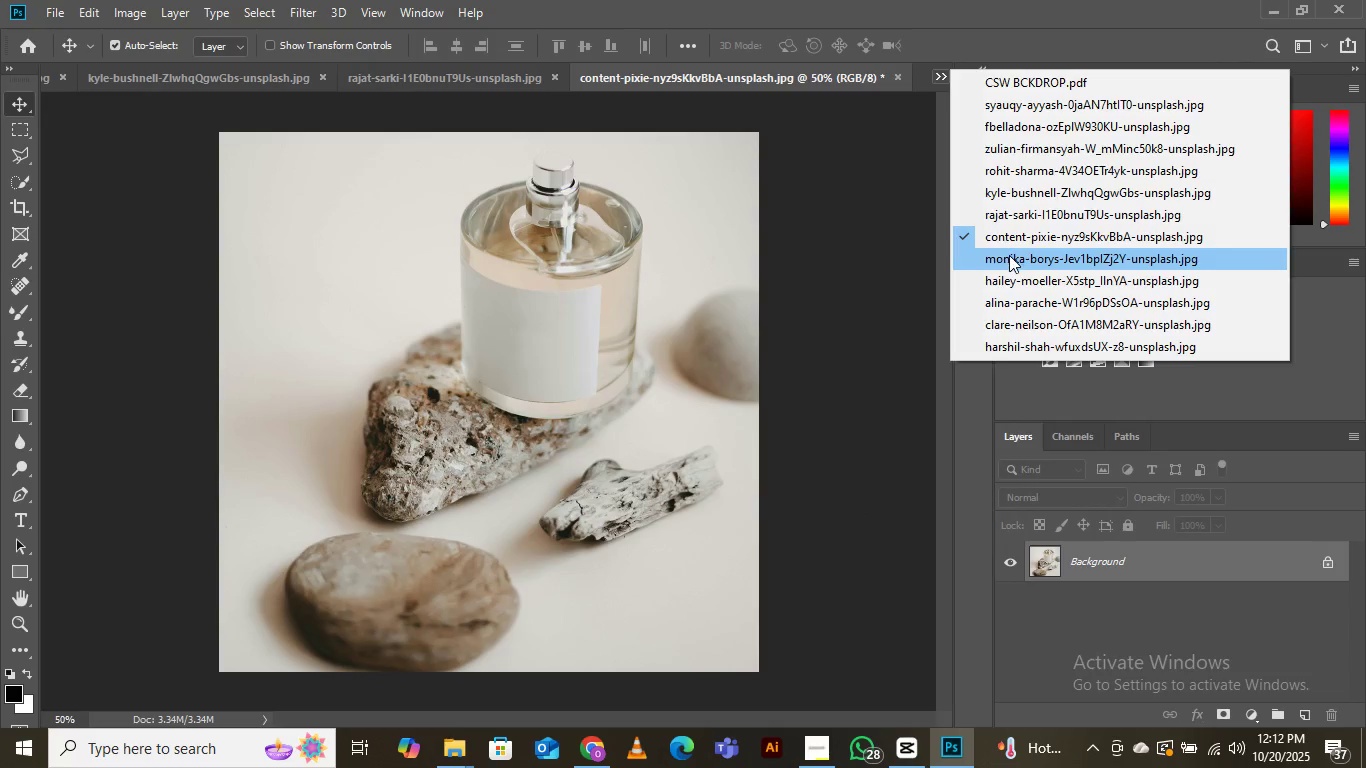 
left_click([1009, 255])
 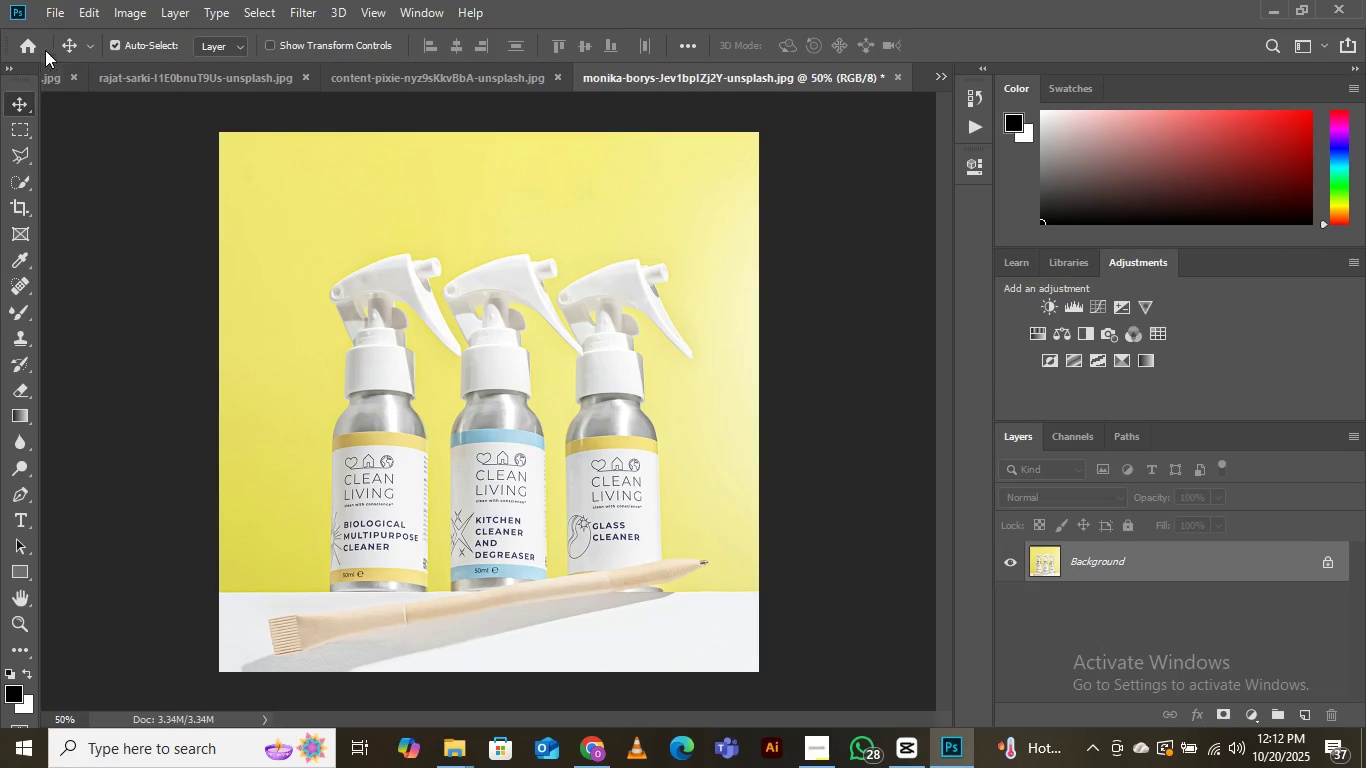 
left_click([49, 4])
 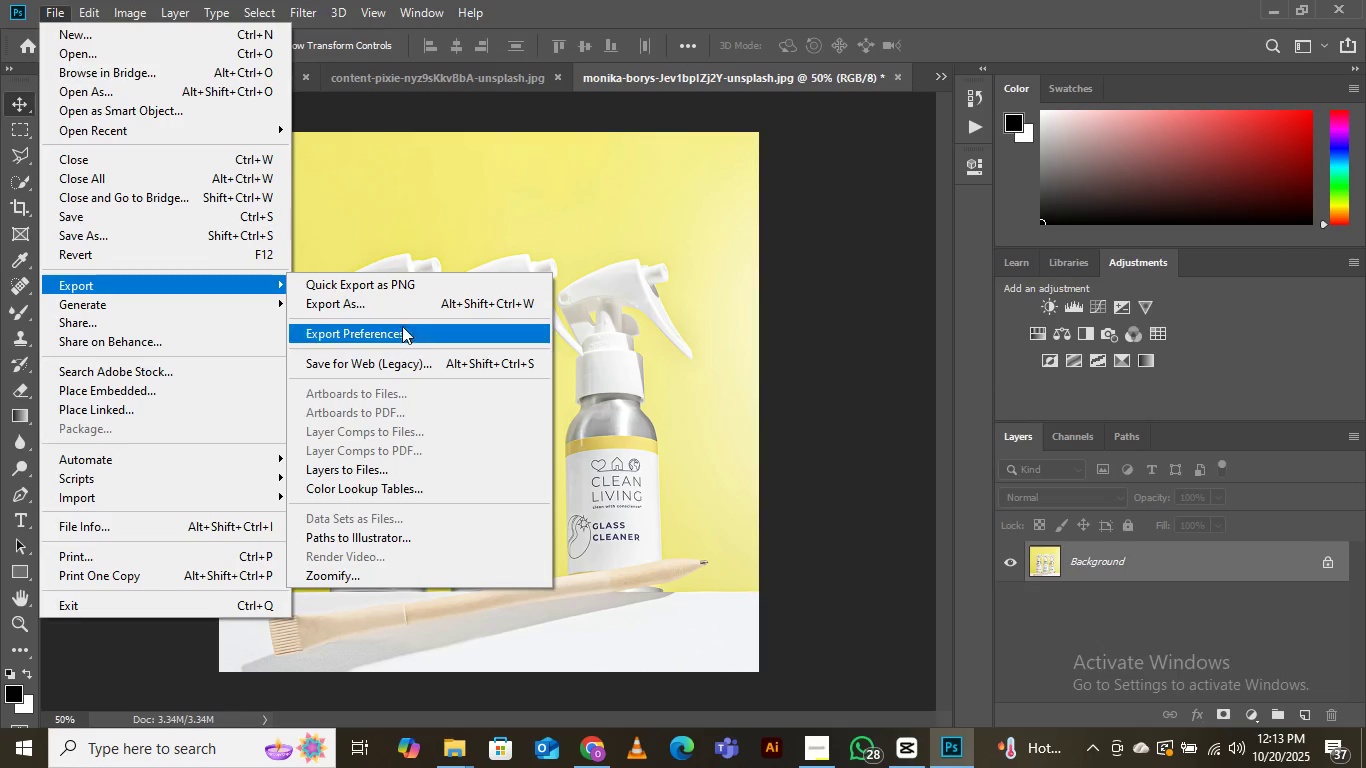 
left_click([425, 302])
 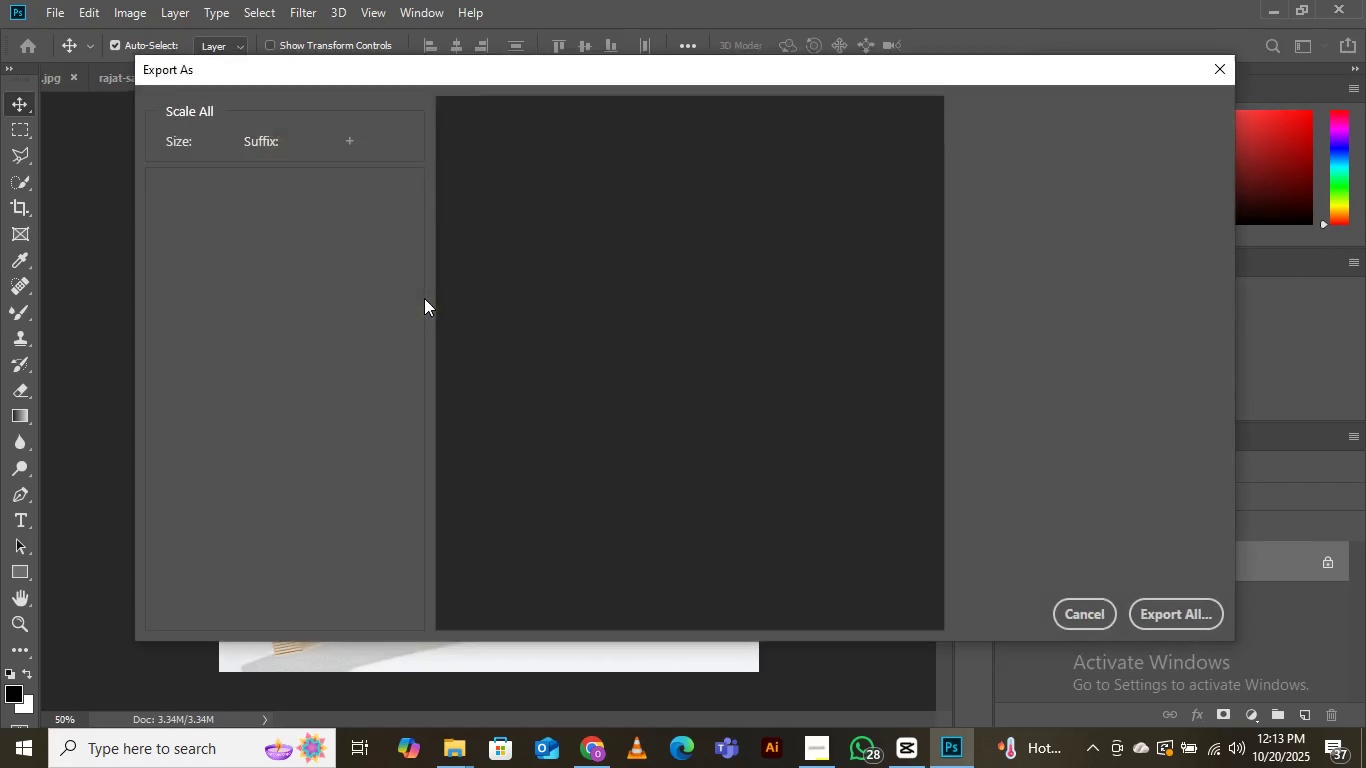 
mouse_move([434, 270])
 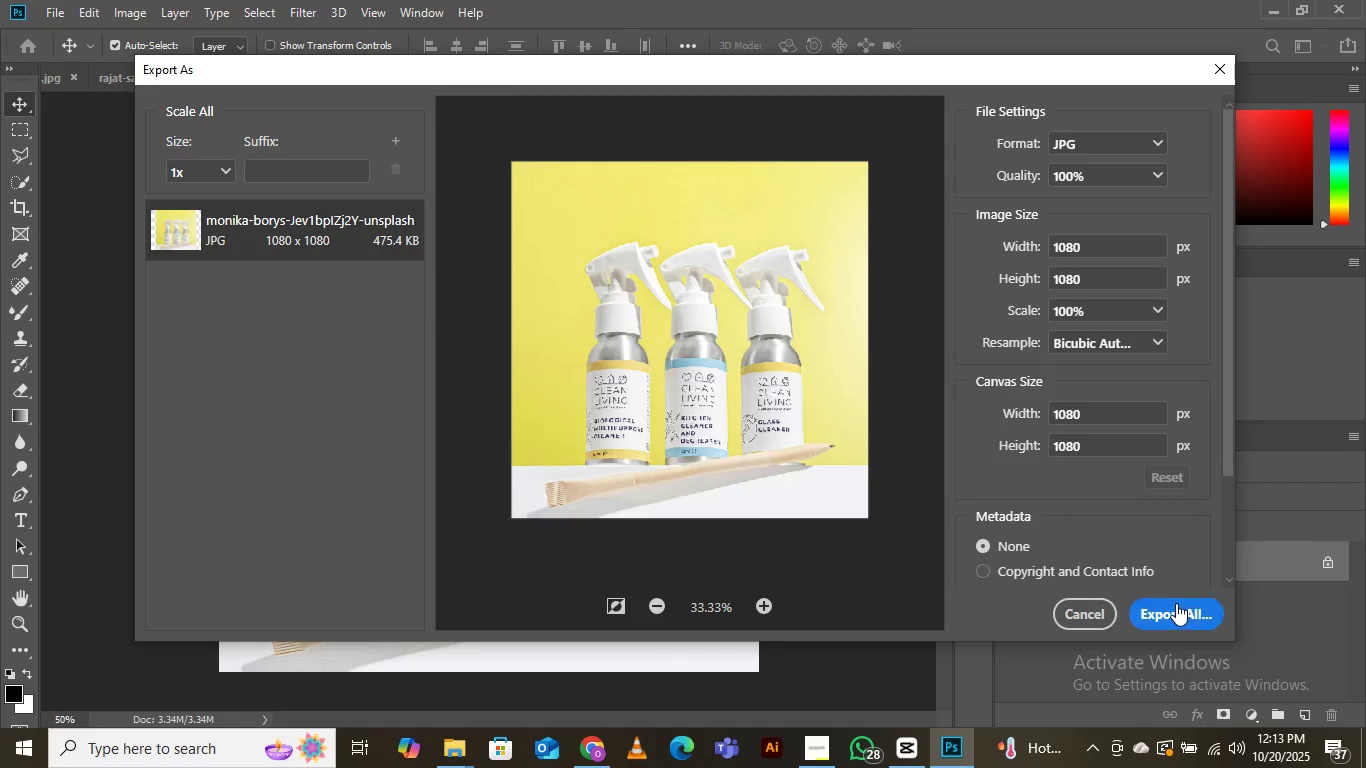 
left_click([1176, 603])
 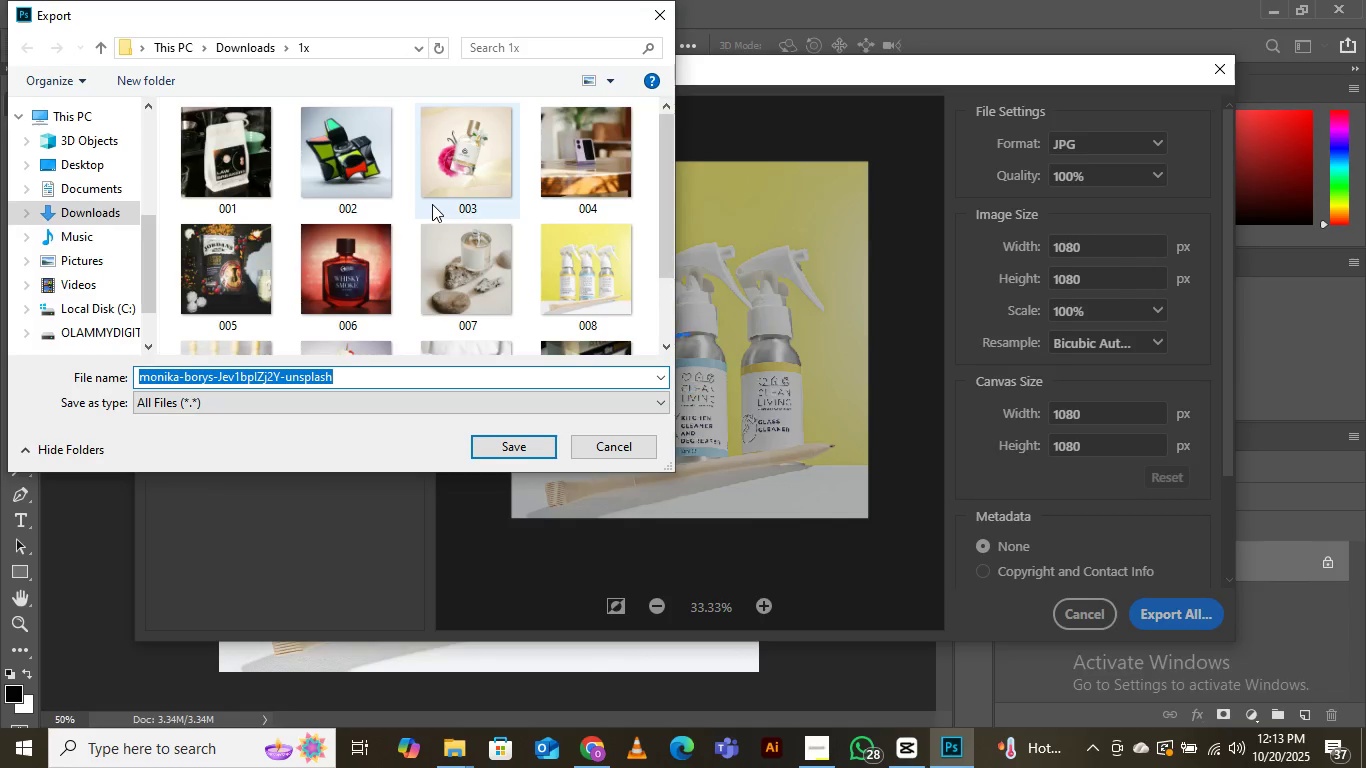 
mouse_move([443, 194])
 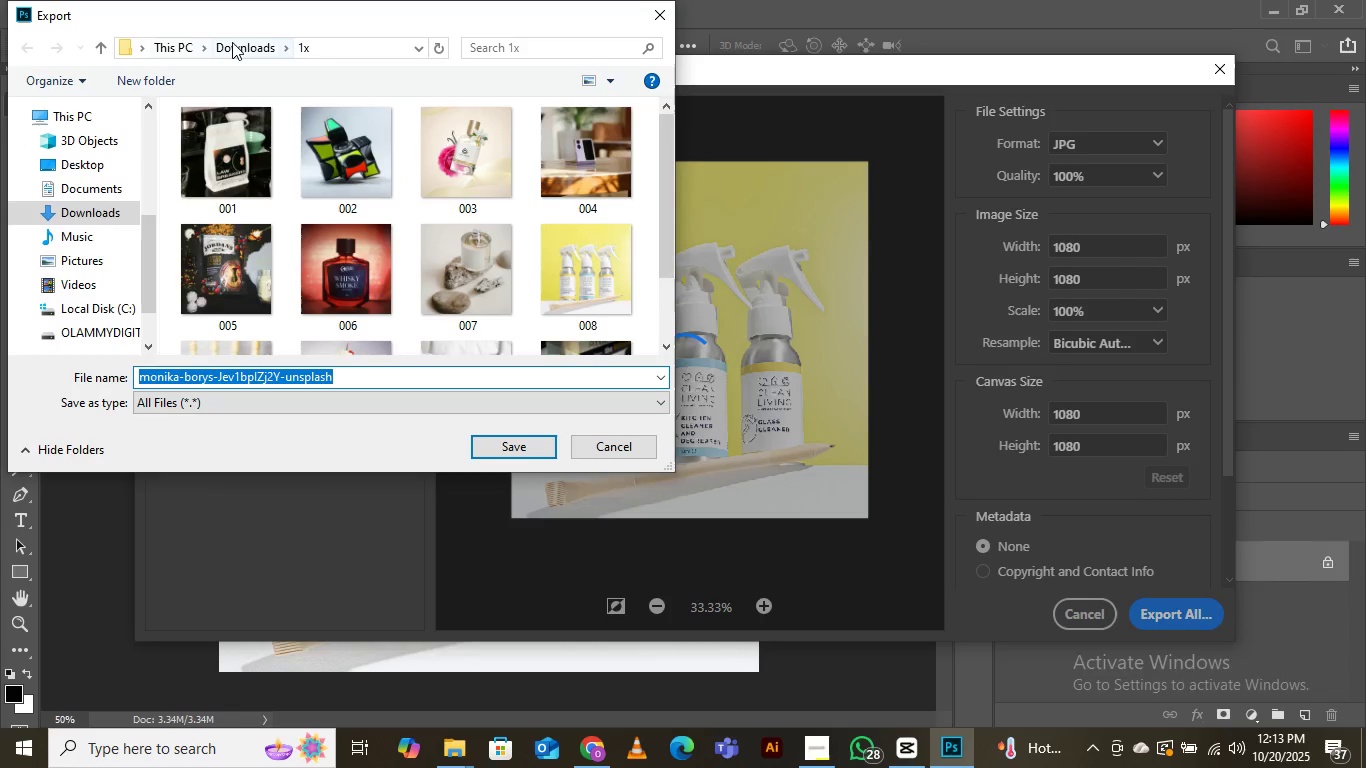 
left_click([233, 44])
 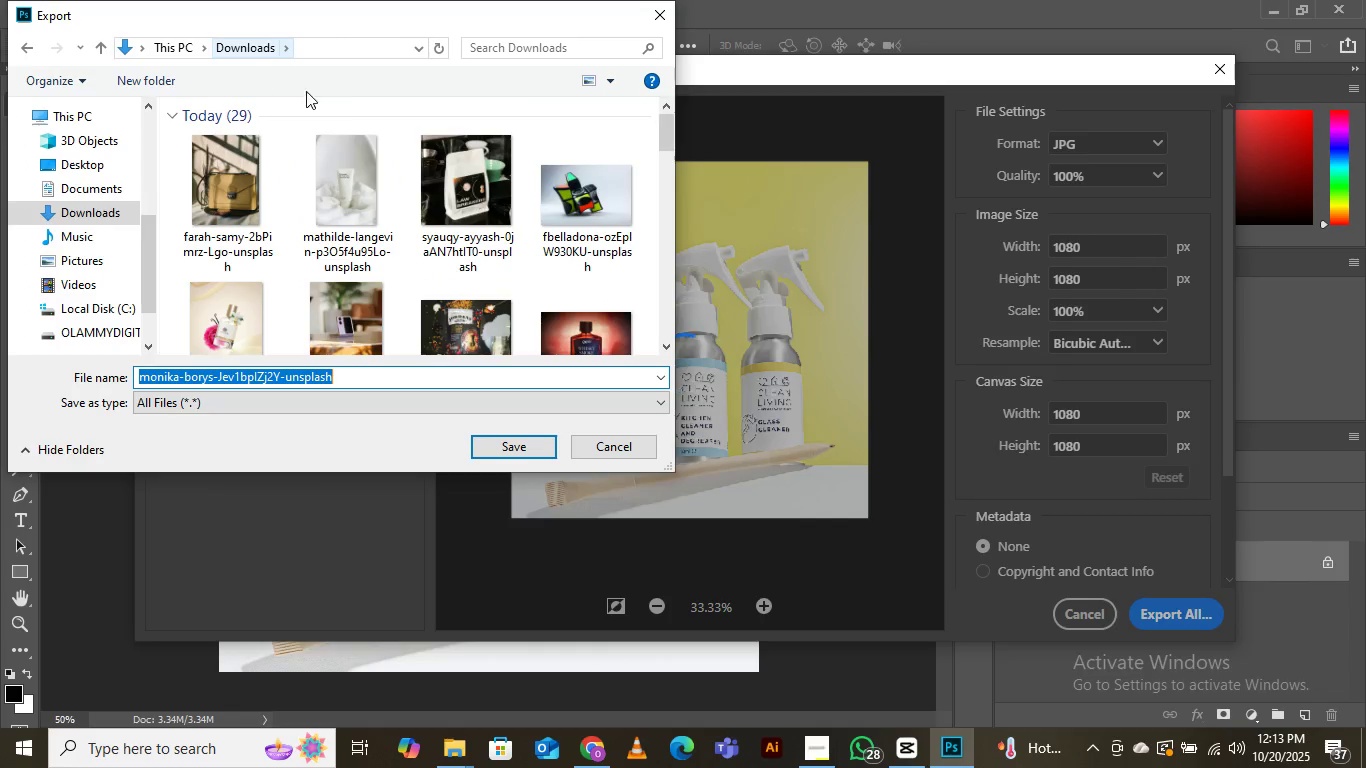 
scroll: coordinate [457, 288], scroll_direction: down, amount: 6.0
 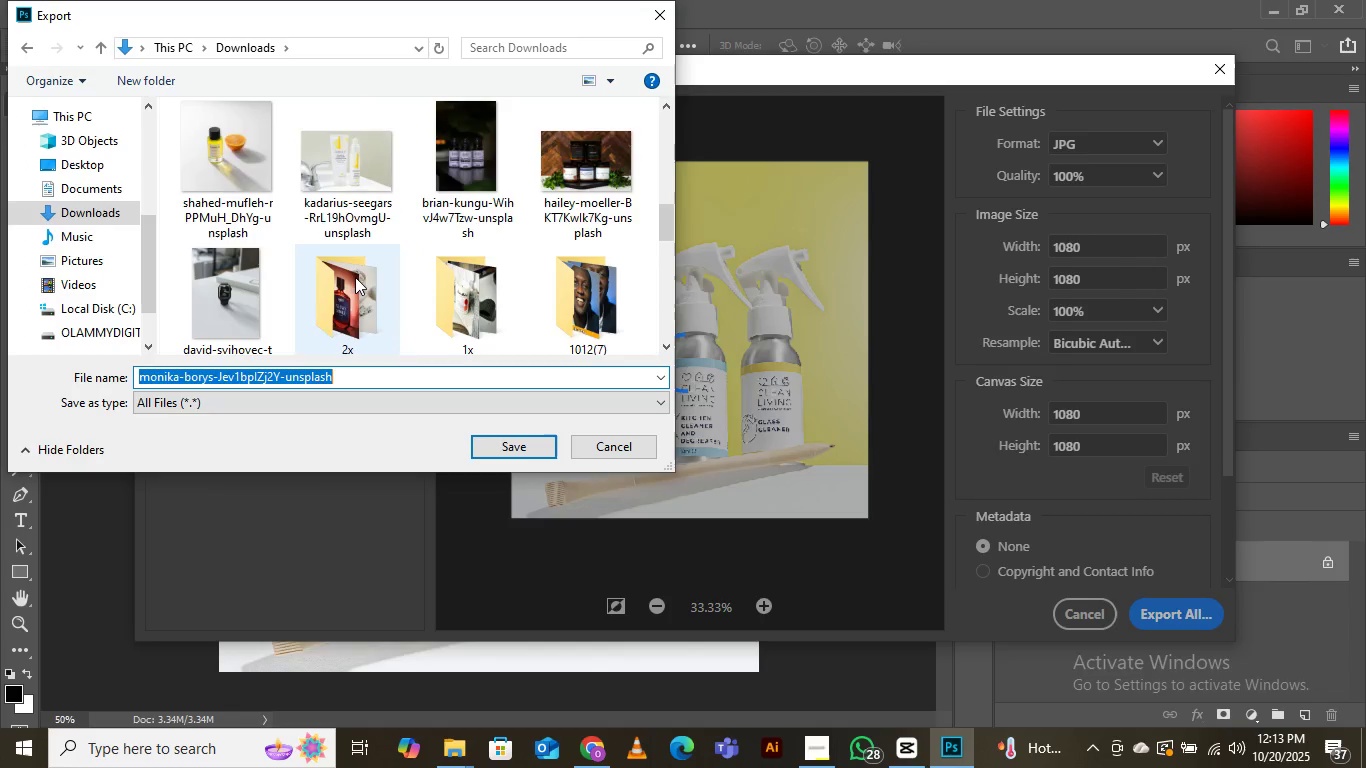 
double_click([355, 277])
 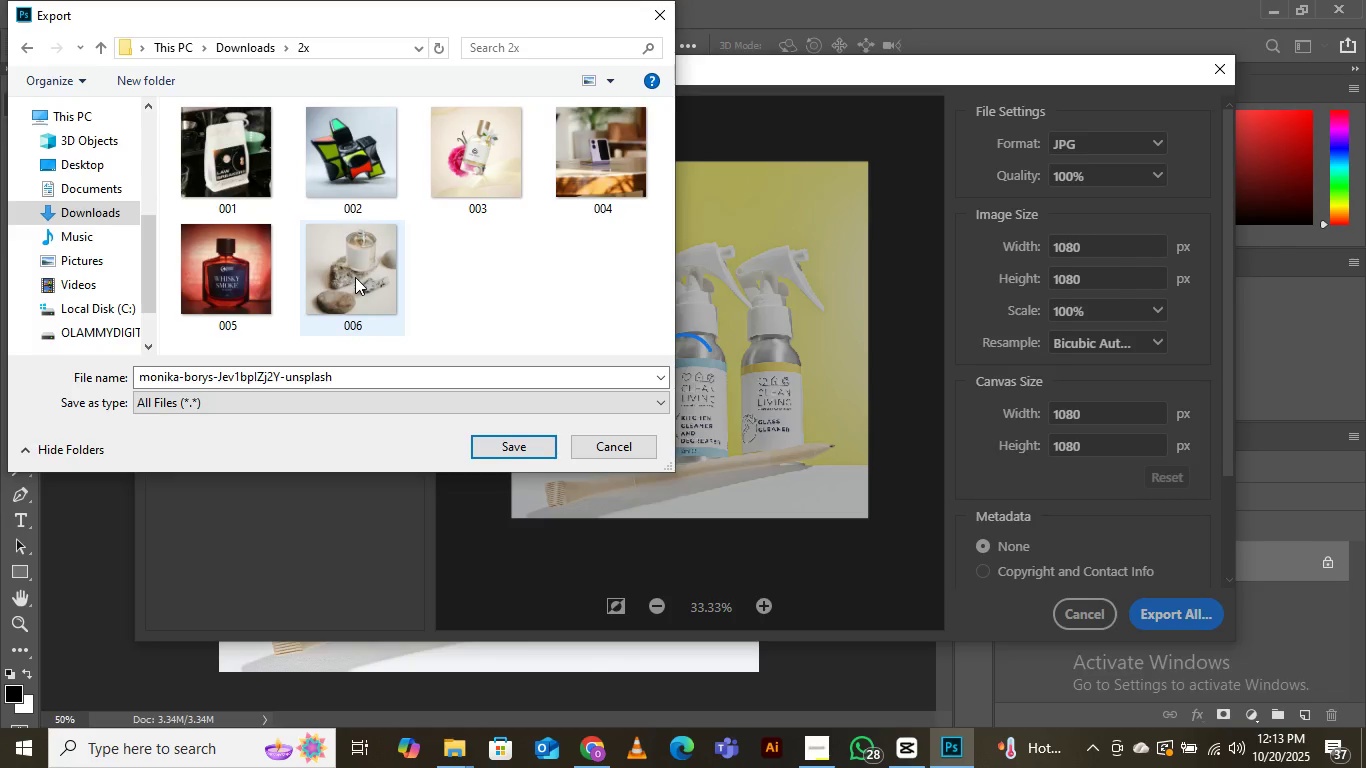 
left_click([355, 277])
 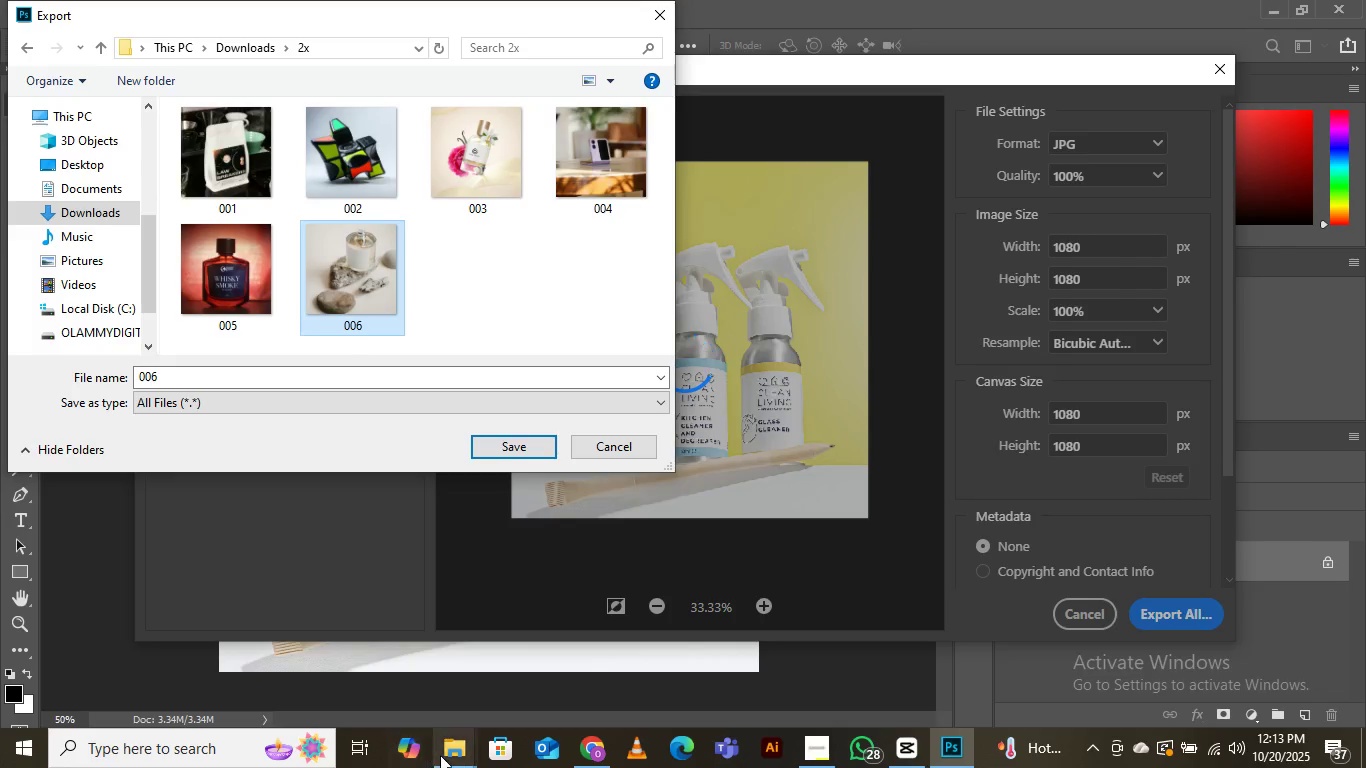 
wait(5.7)
 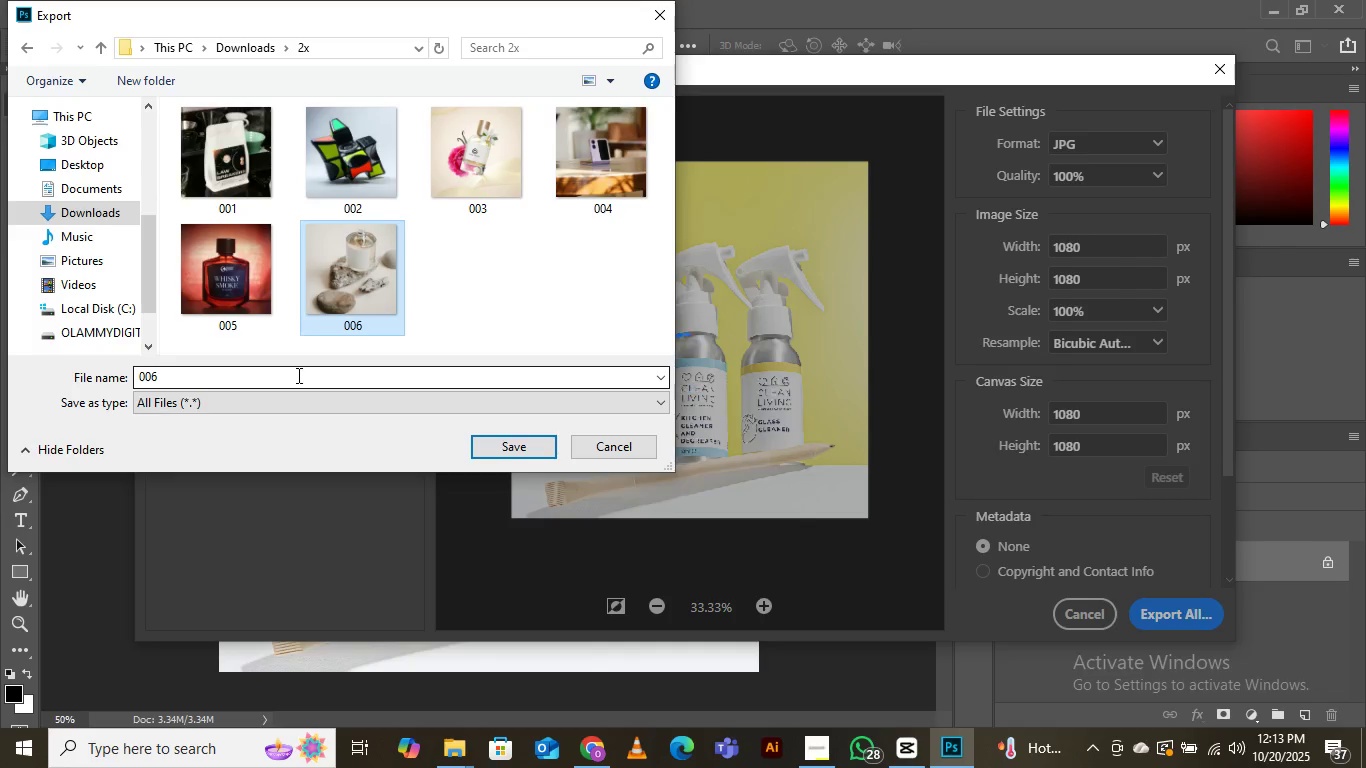 
left_click([254, 668])
 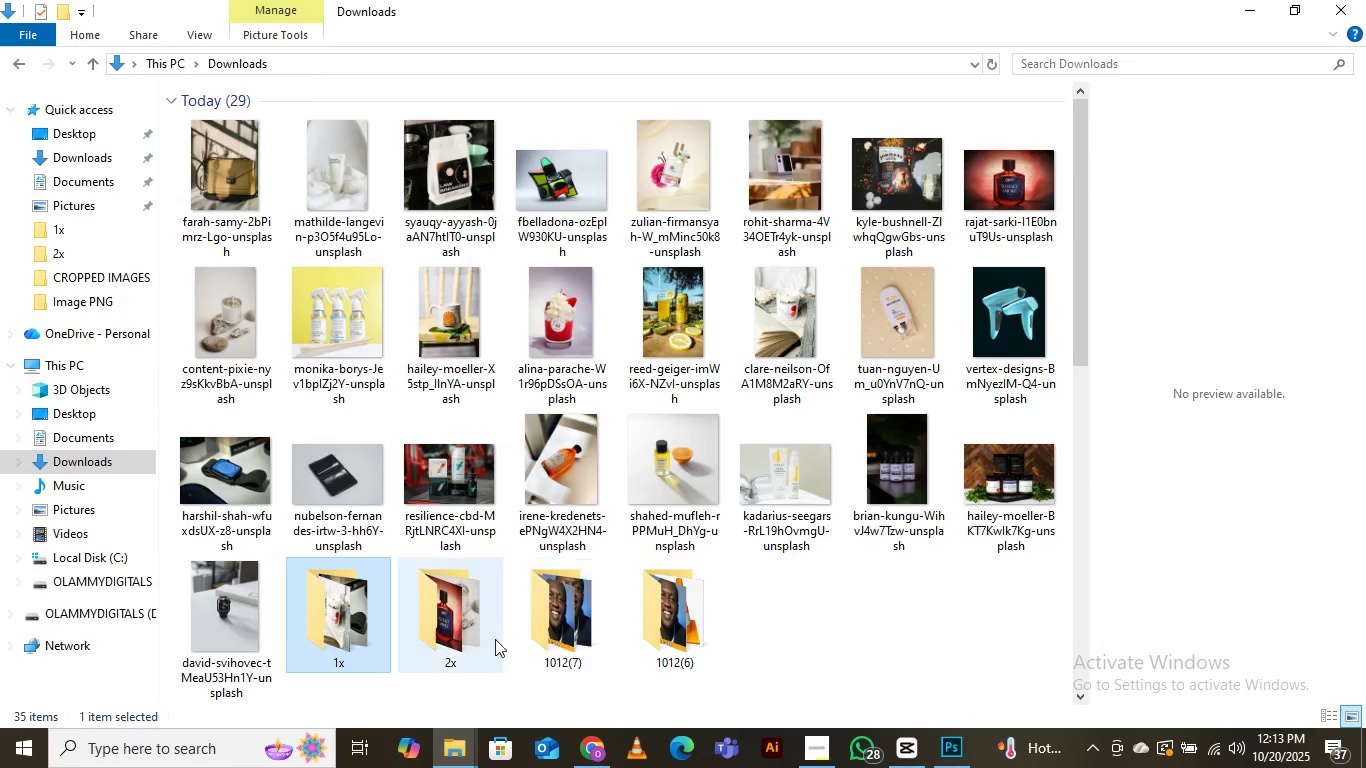 
double_click([349, 627])
 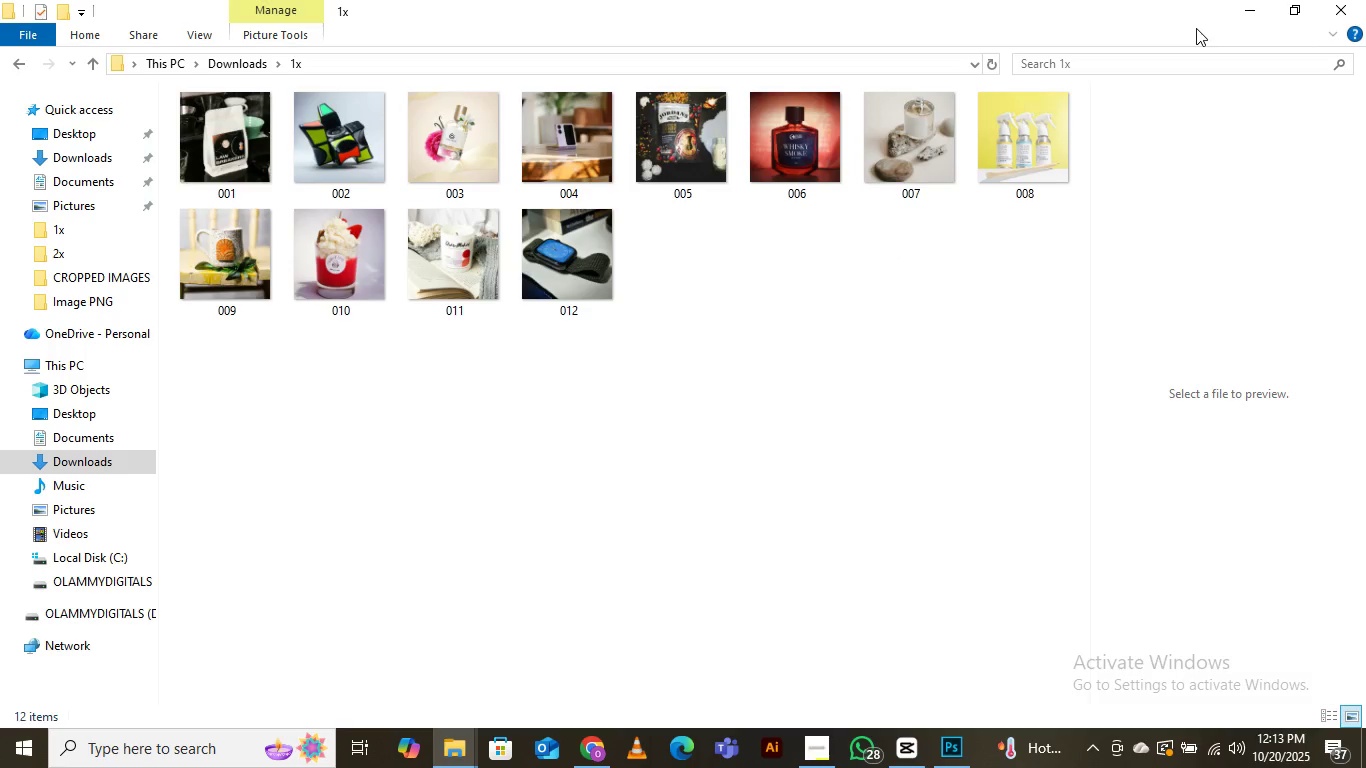 
wait(6.89)
 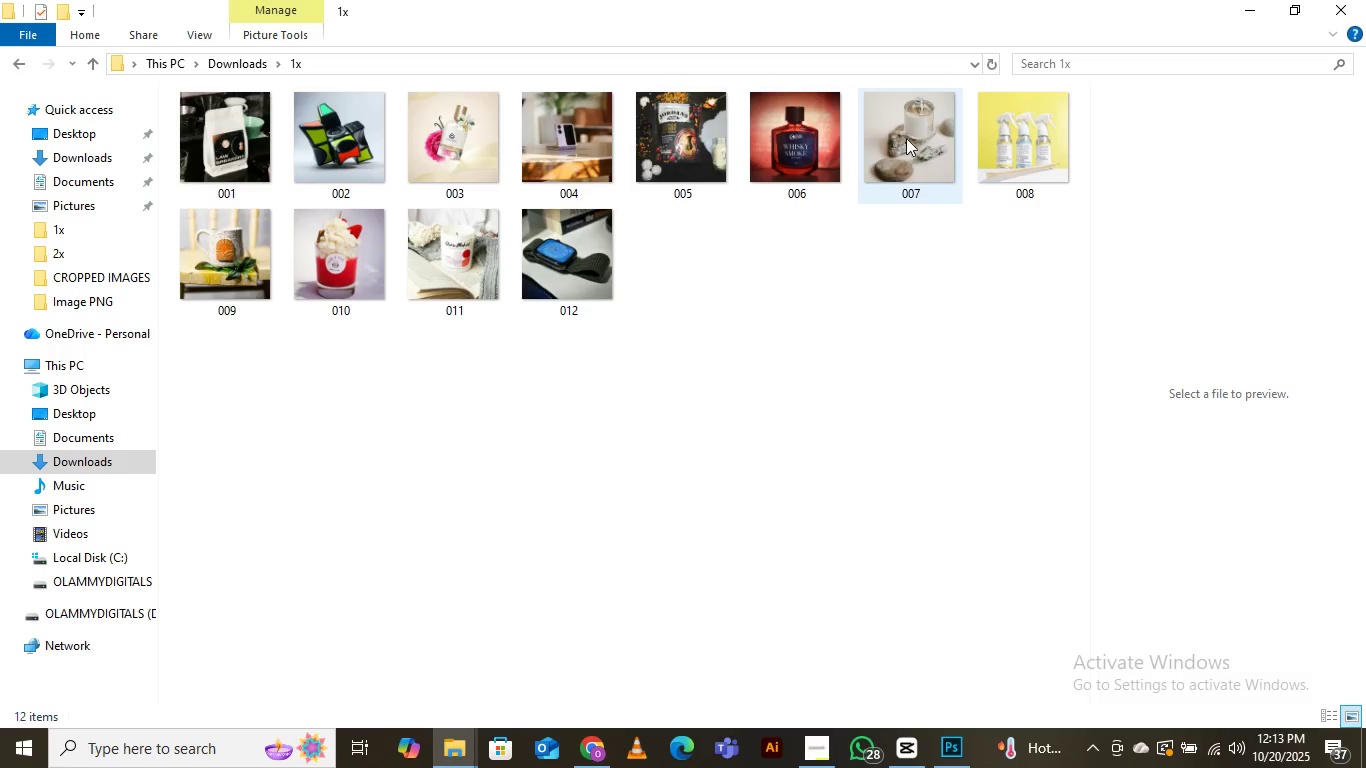 
left_click([1254, 14])
 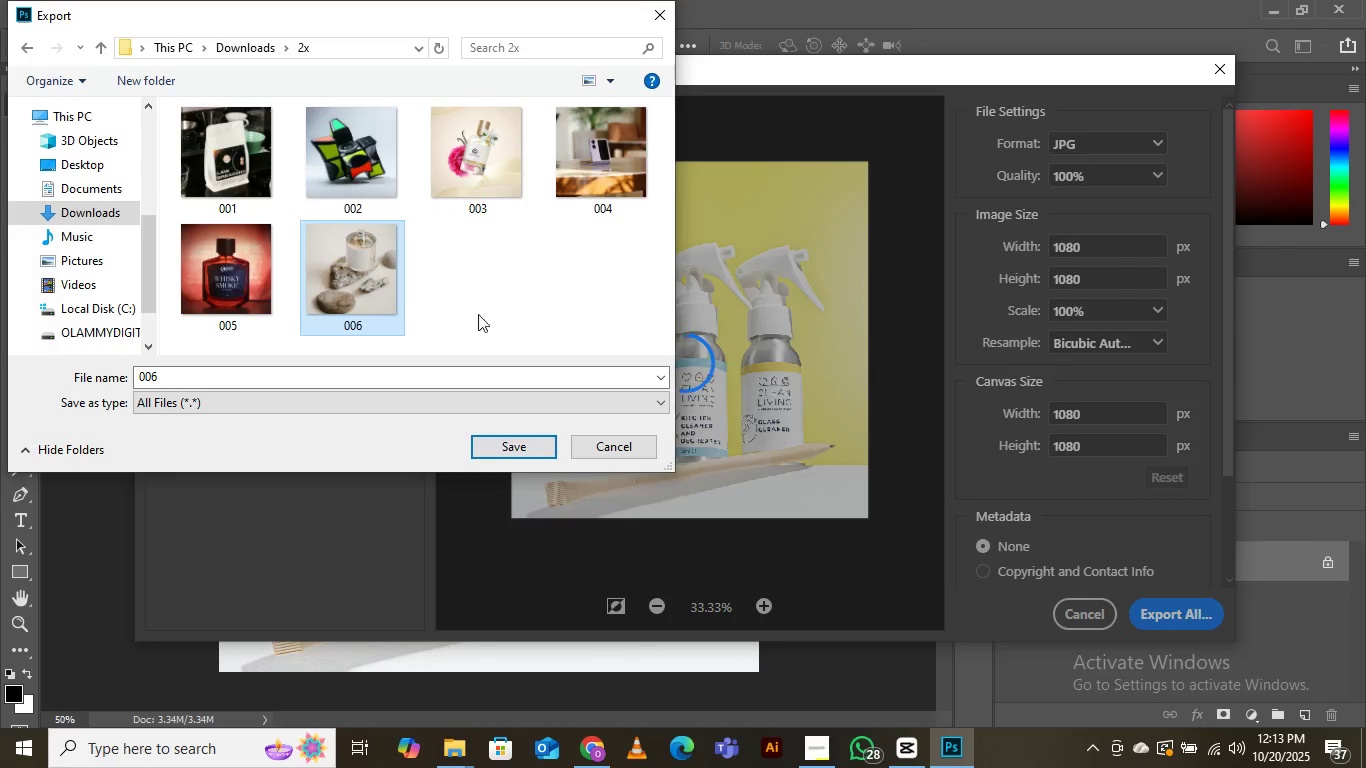 
wait(7.31)
 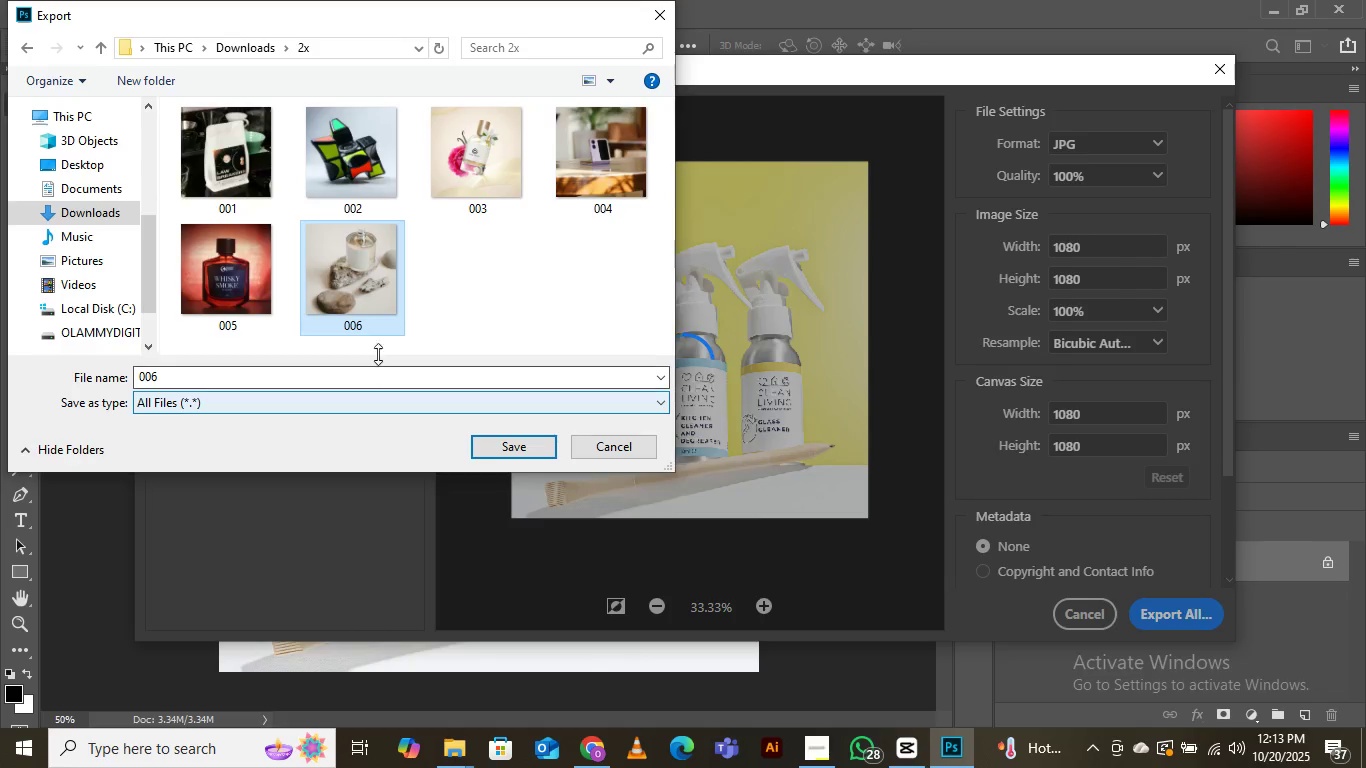 
left_click([232, 375])
 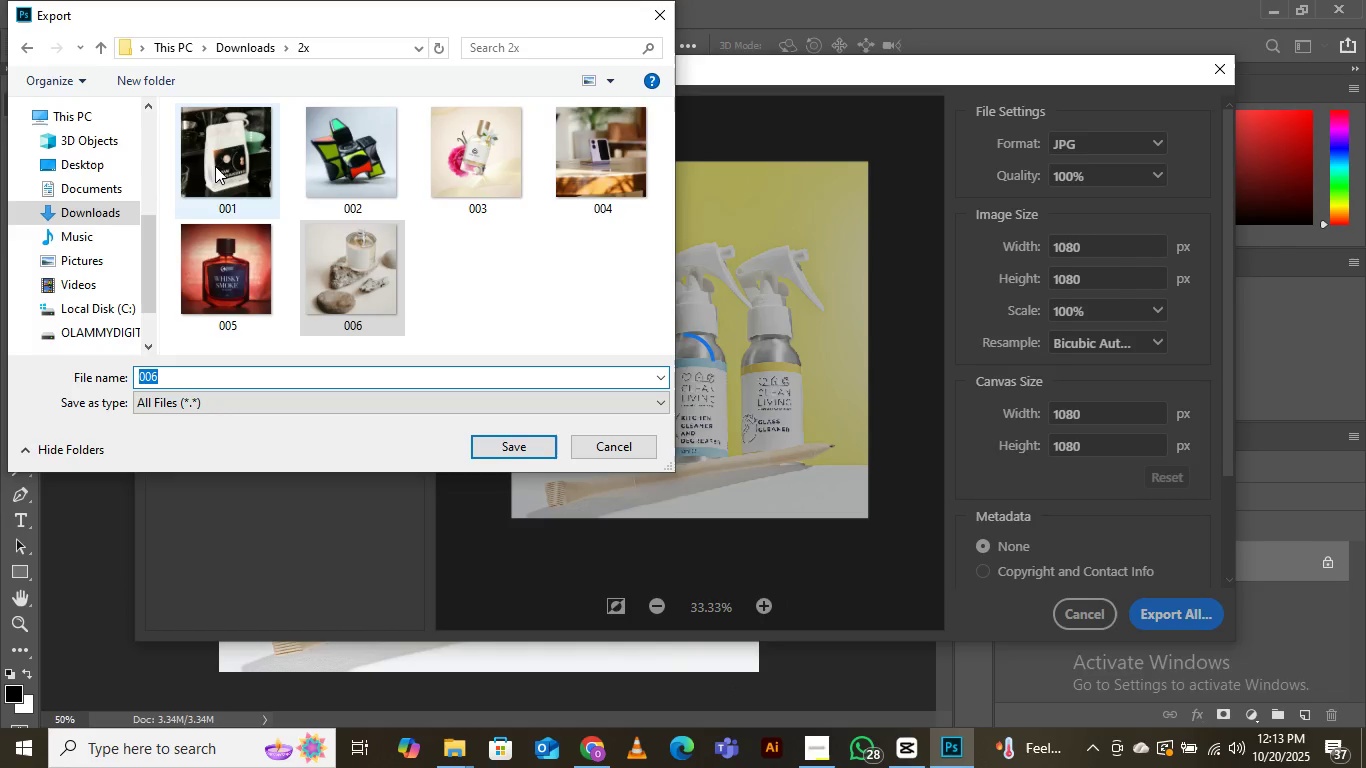 
wait(15.04)
 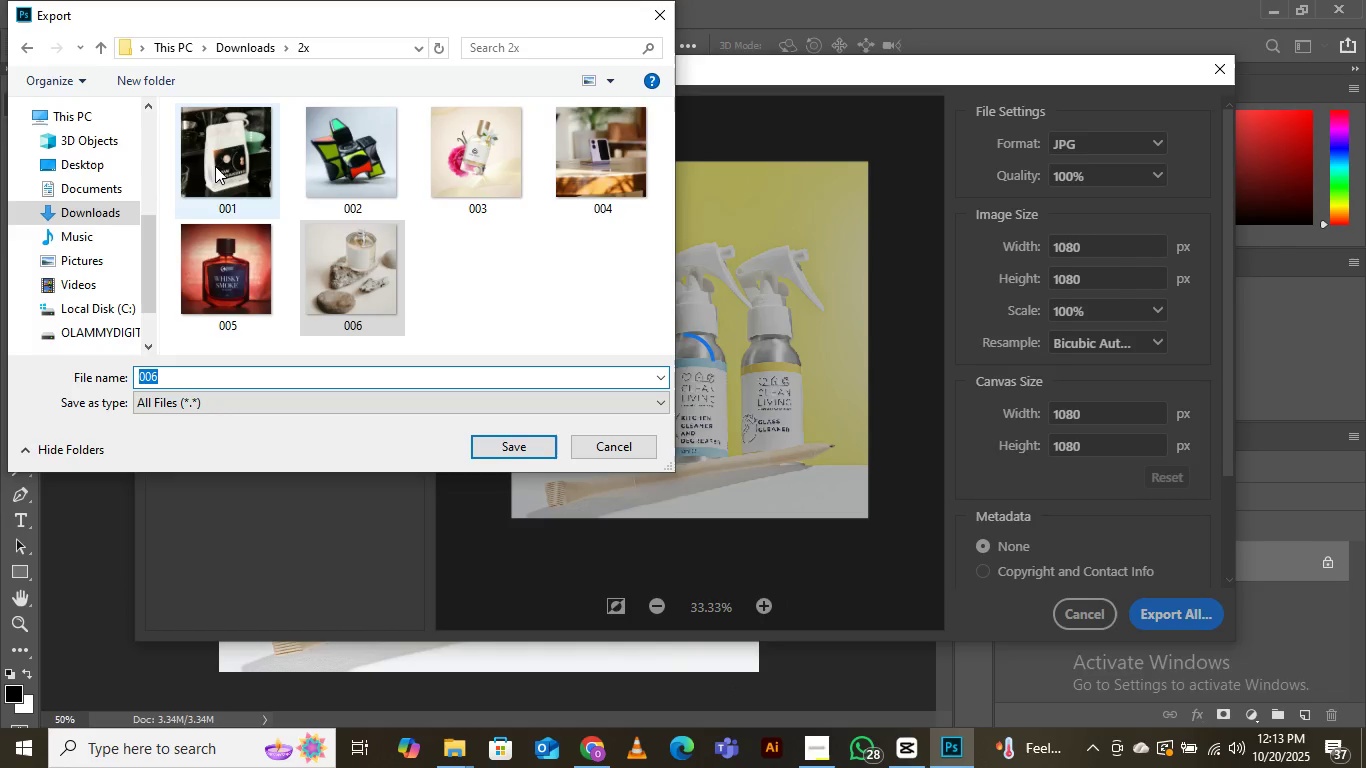 
mouse_move([237, 622])
 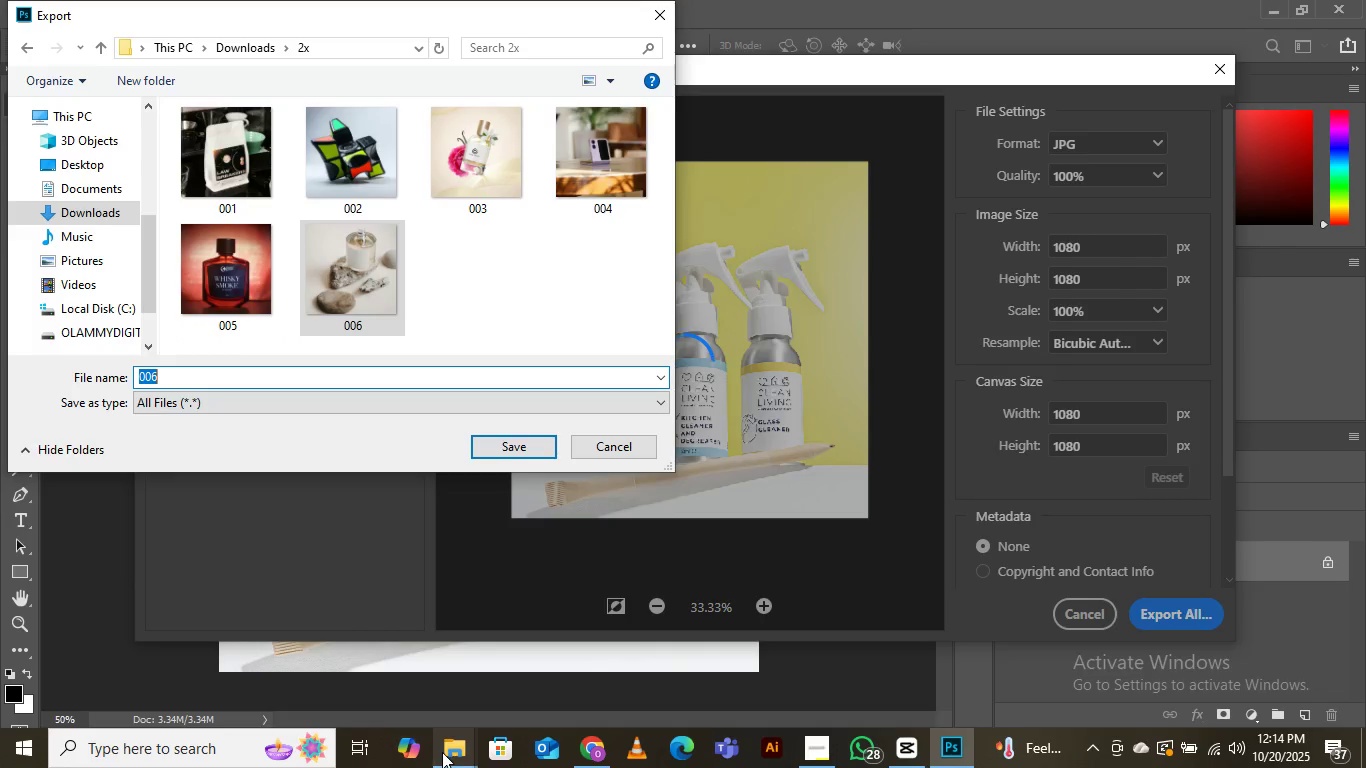 
mouse_move([254, 647])
 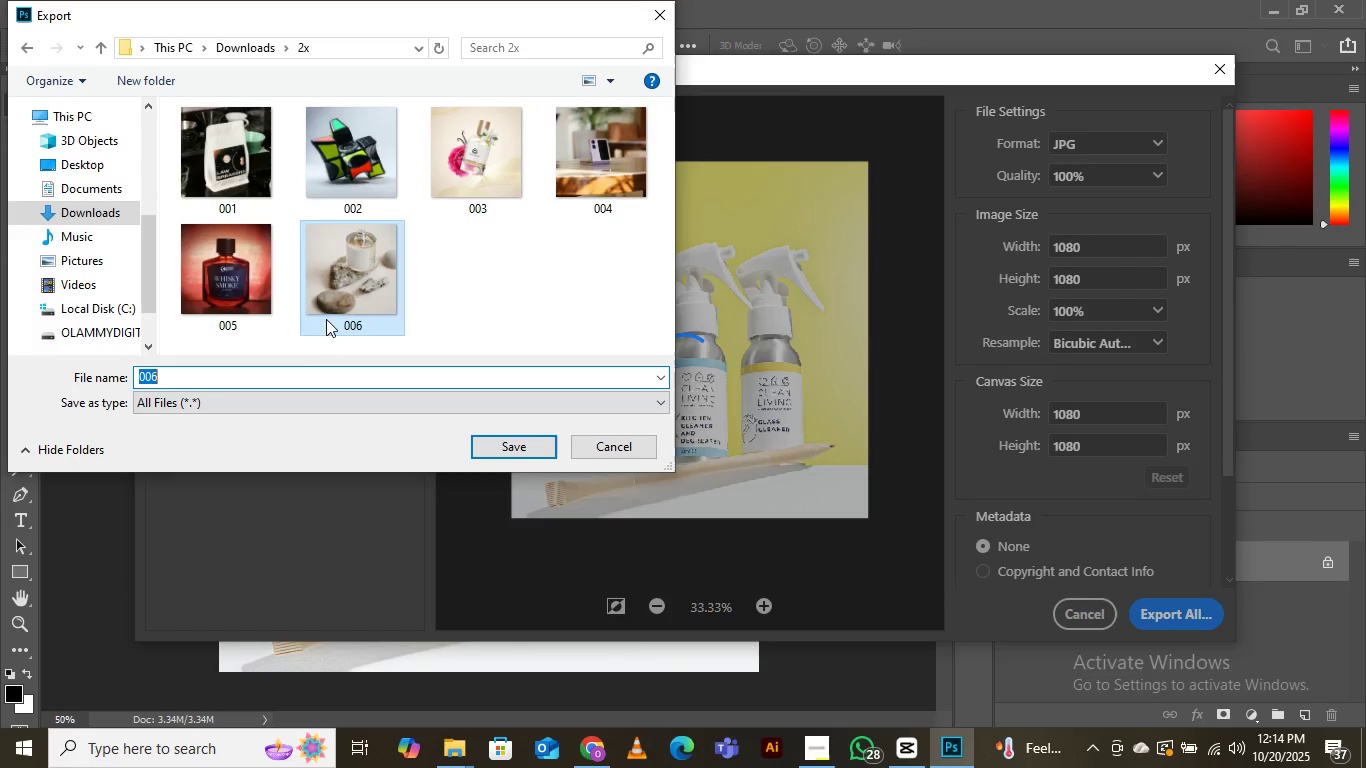 
left_click([193, 376])
 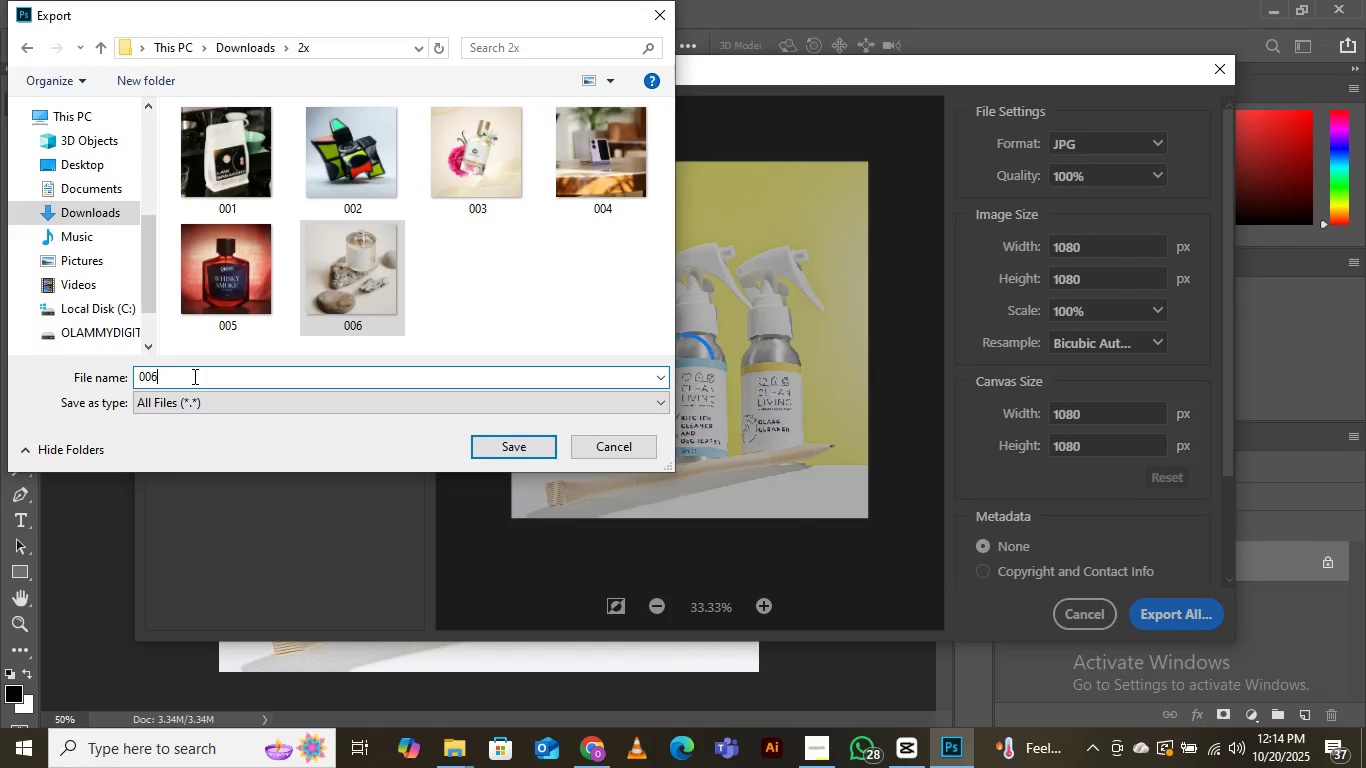 
left_click([193, 376])
 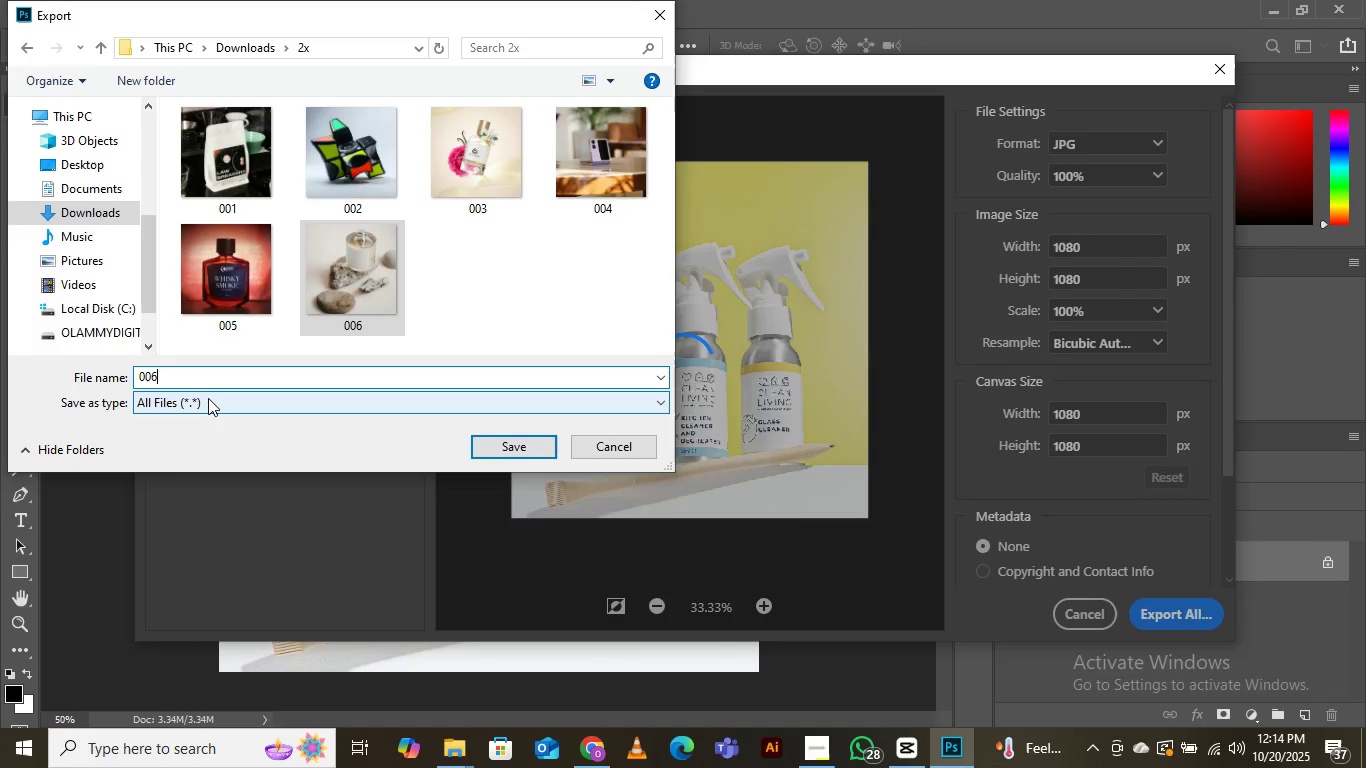 
key(Backspace)
 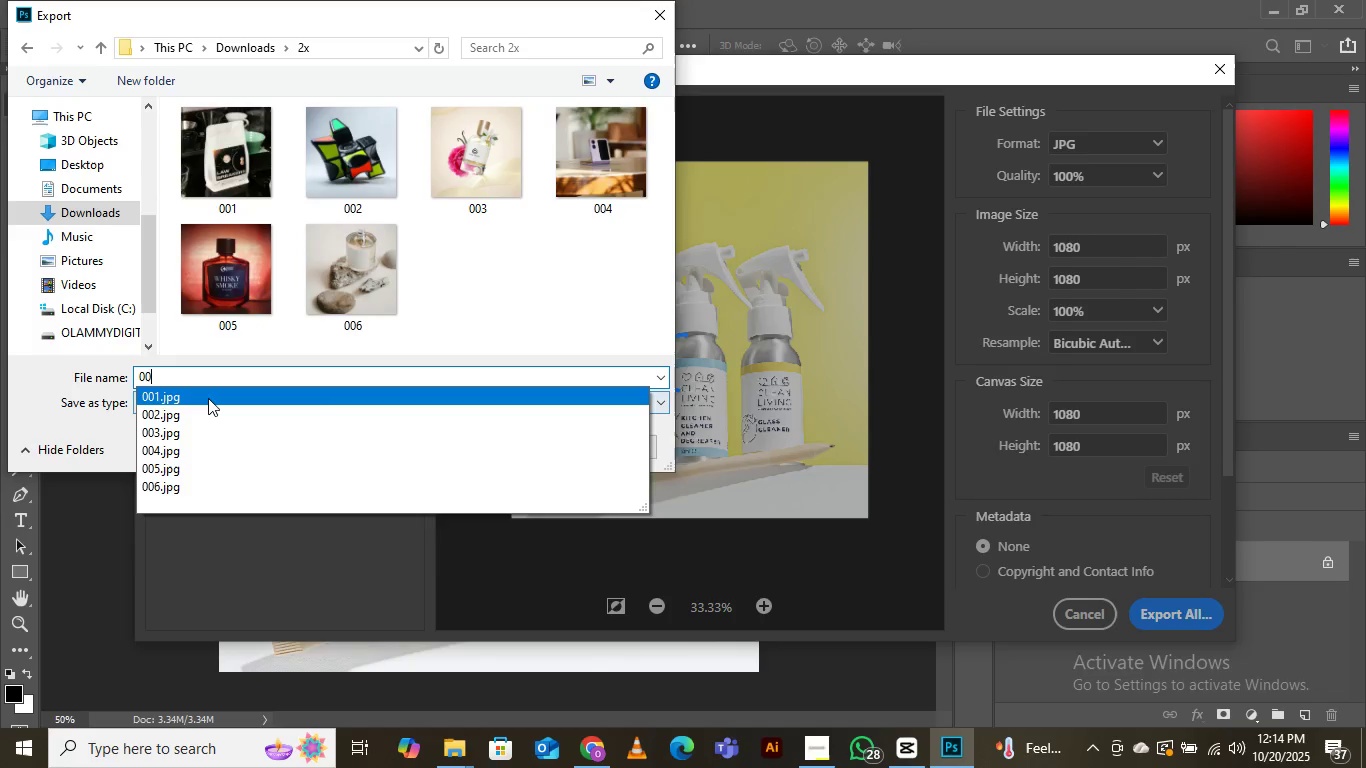 
key(8)
 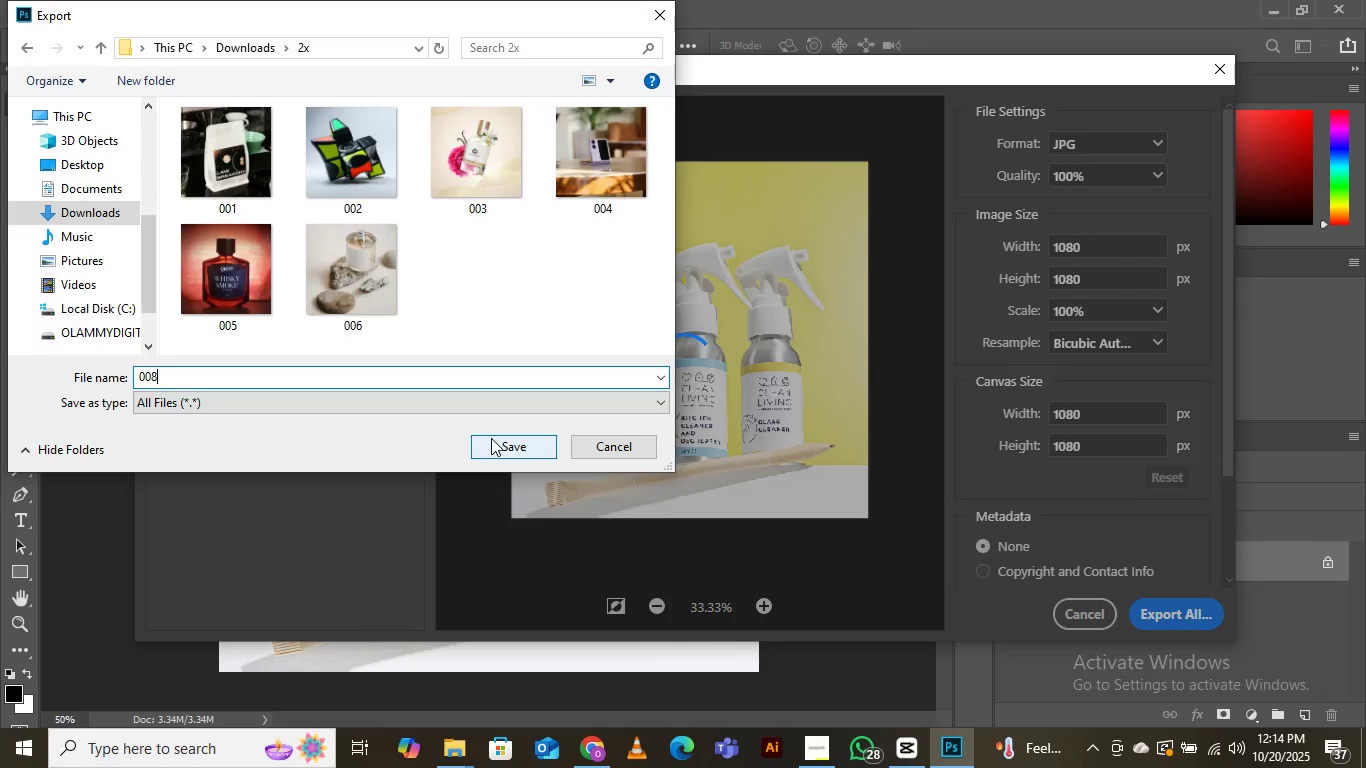 
left_click([491, 438])
 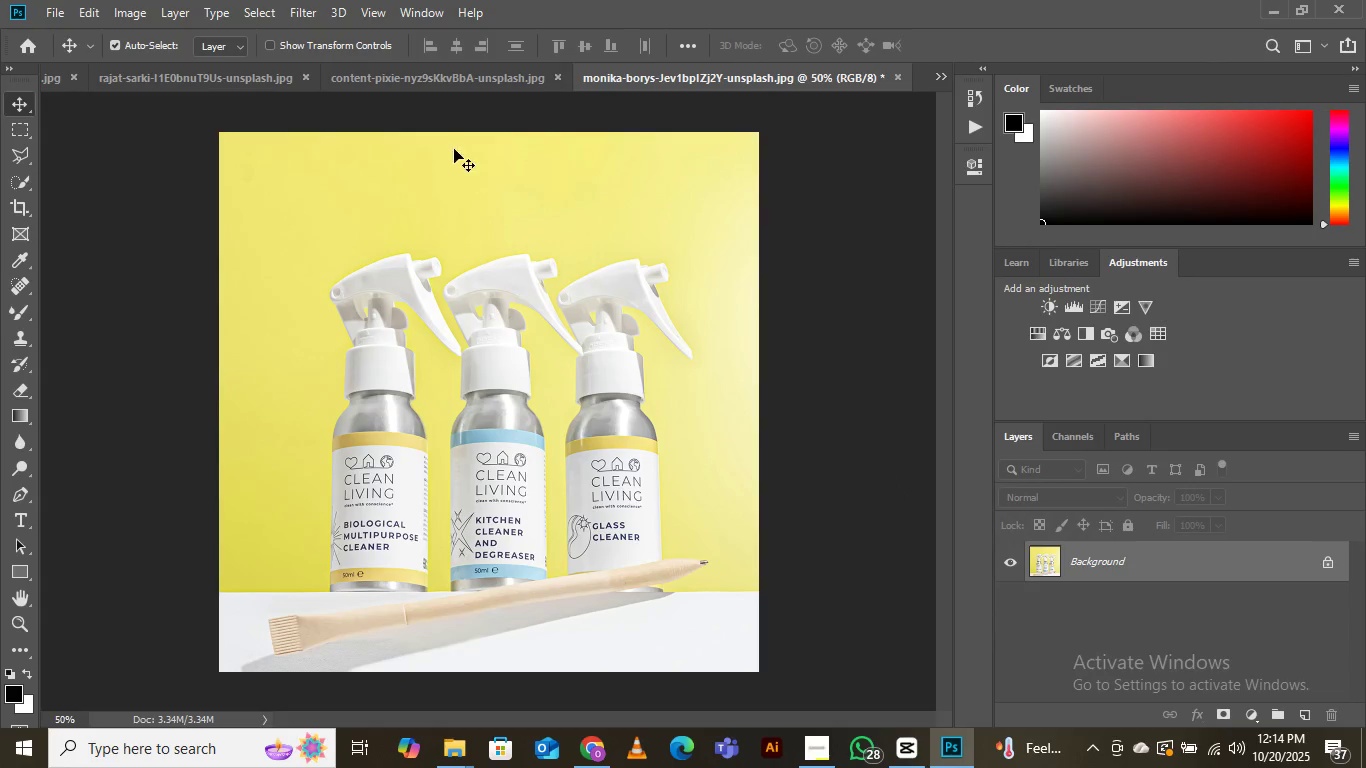 
left_click([415, 83])
 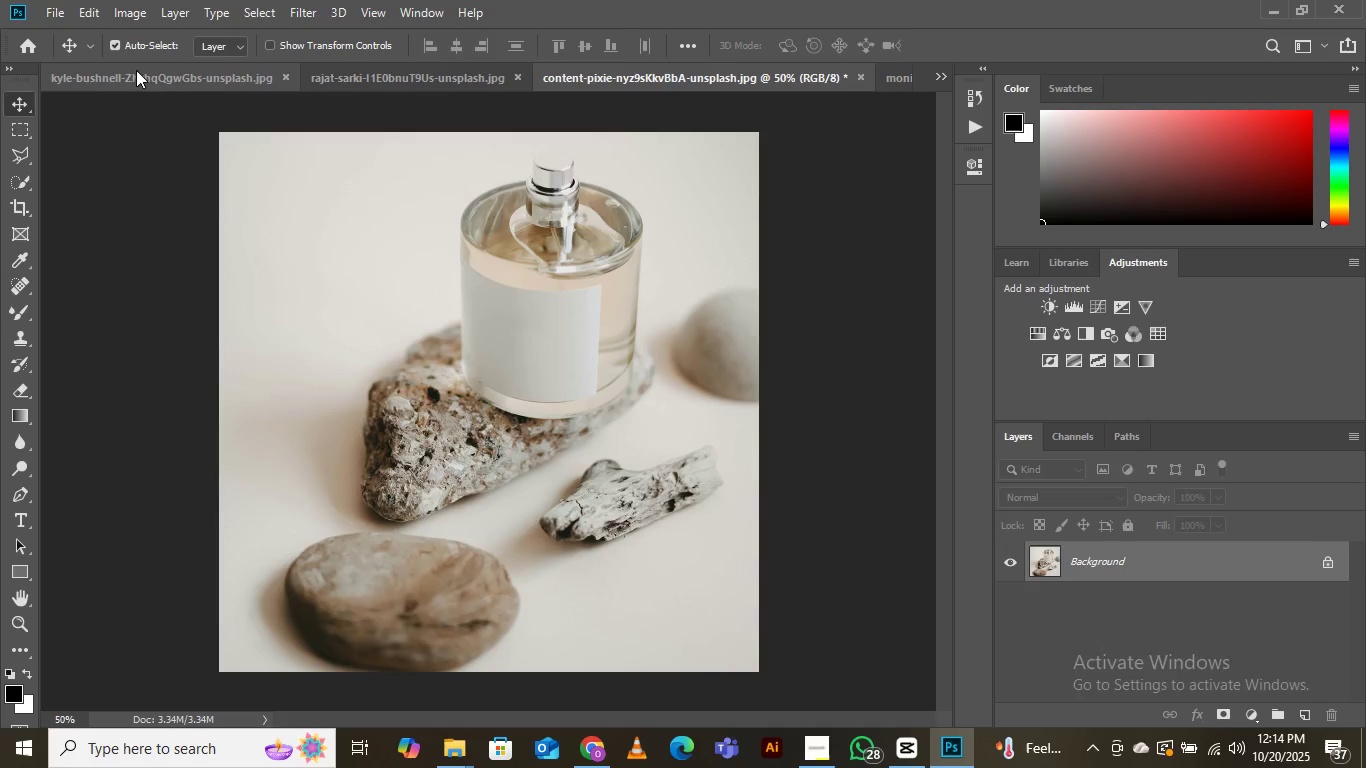 
wait(5.82)
 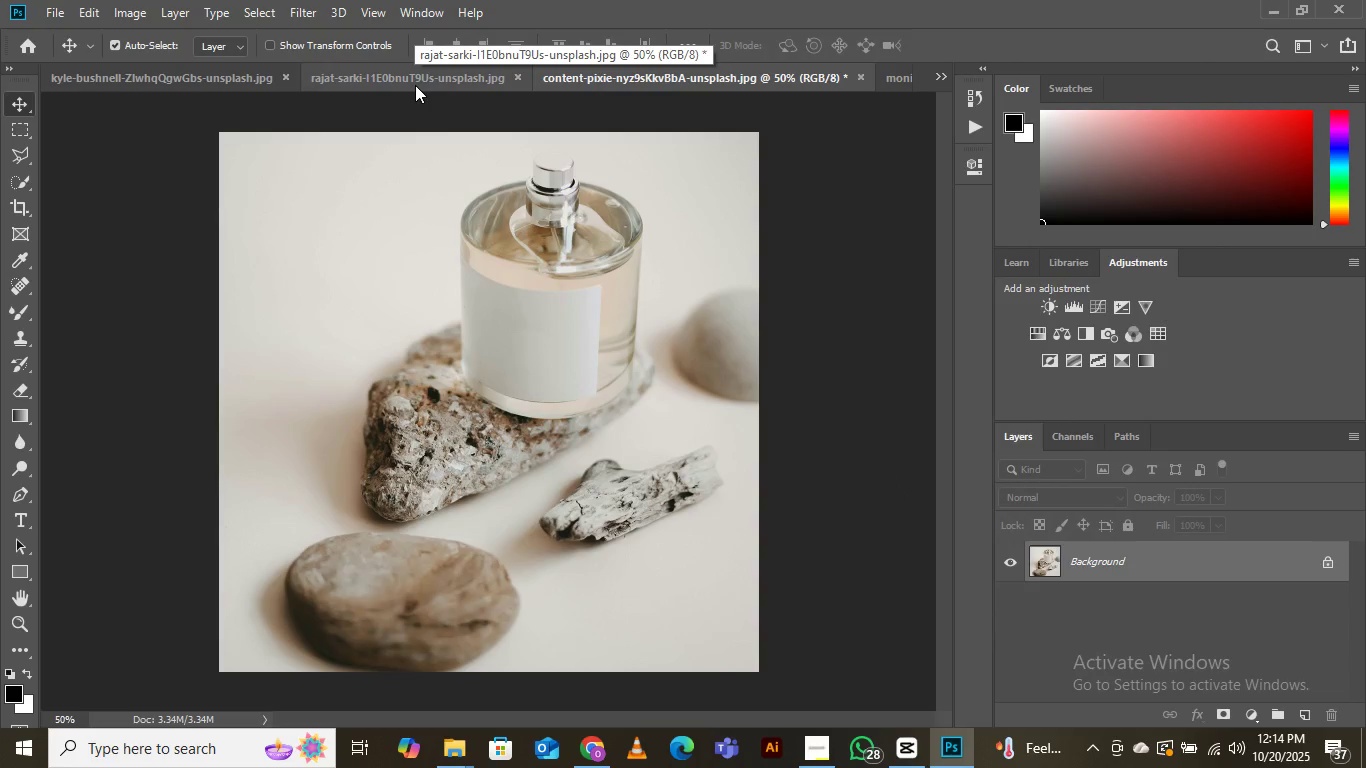 
left_click([54, 10])
 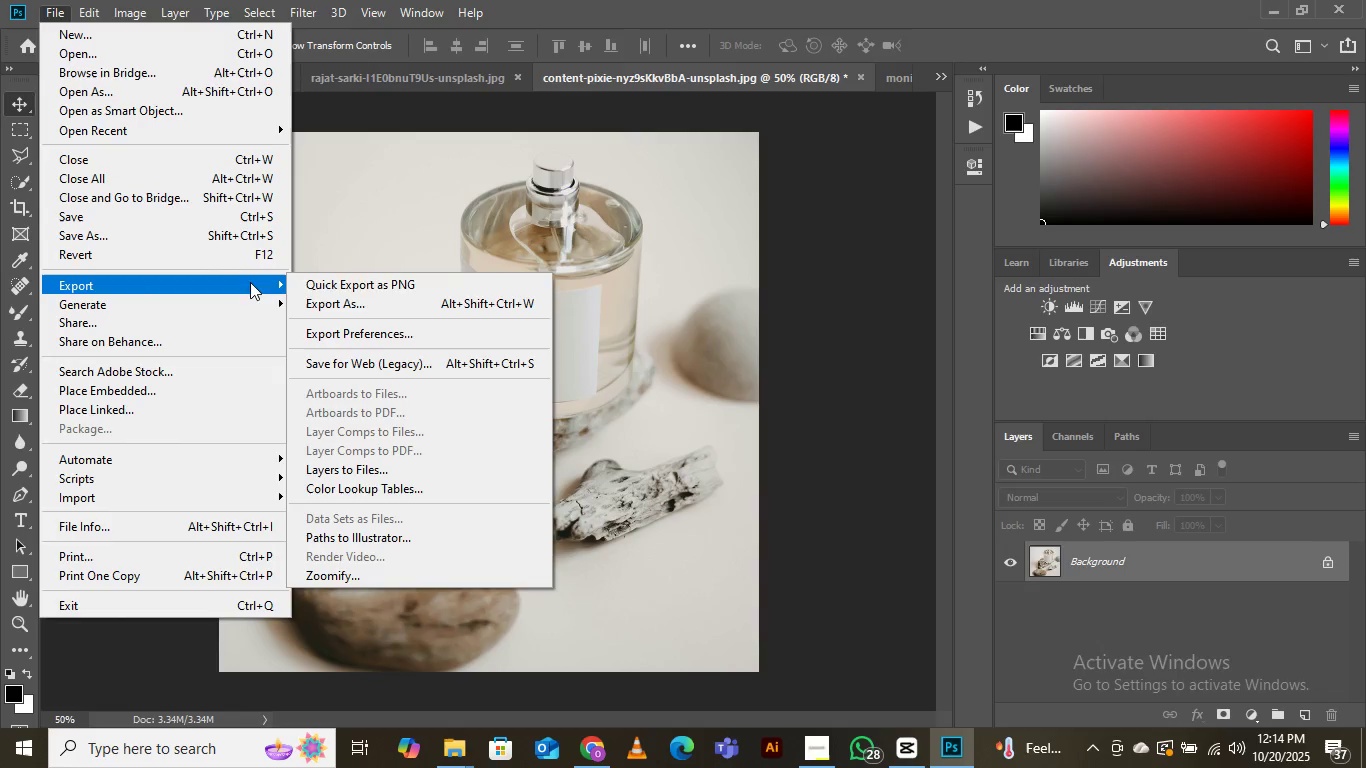 
left_click([378, 301])
 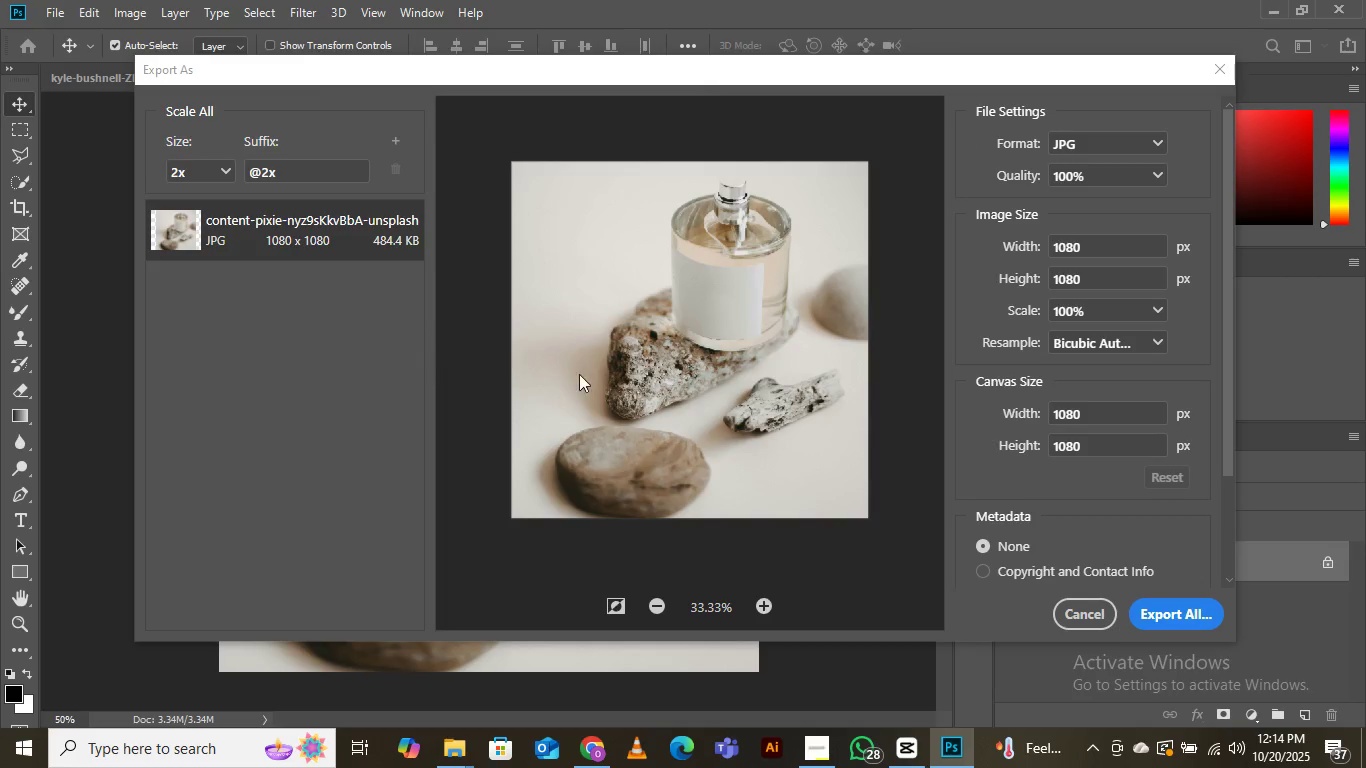 
wait(5.35)
 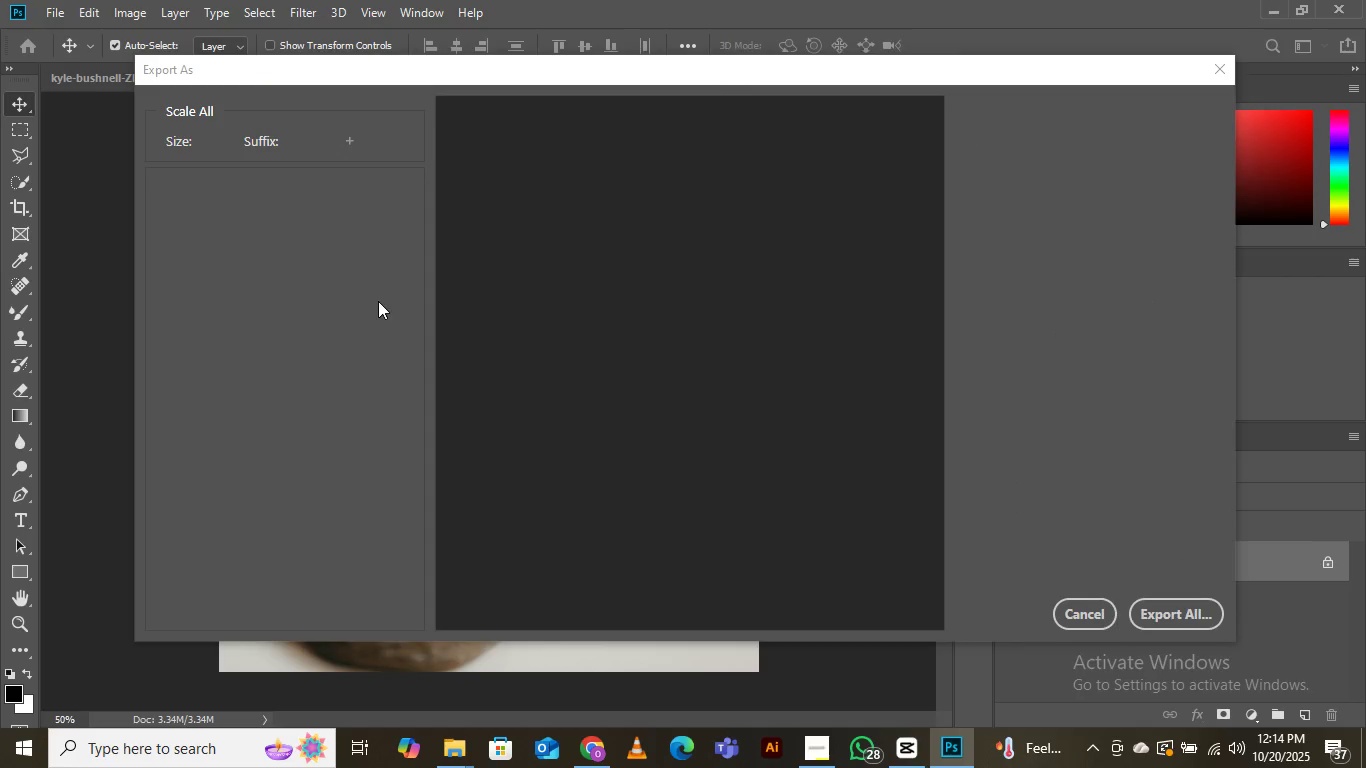 
left_click([1177, 613])
 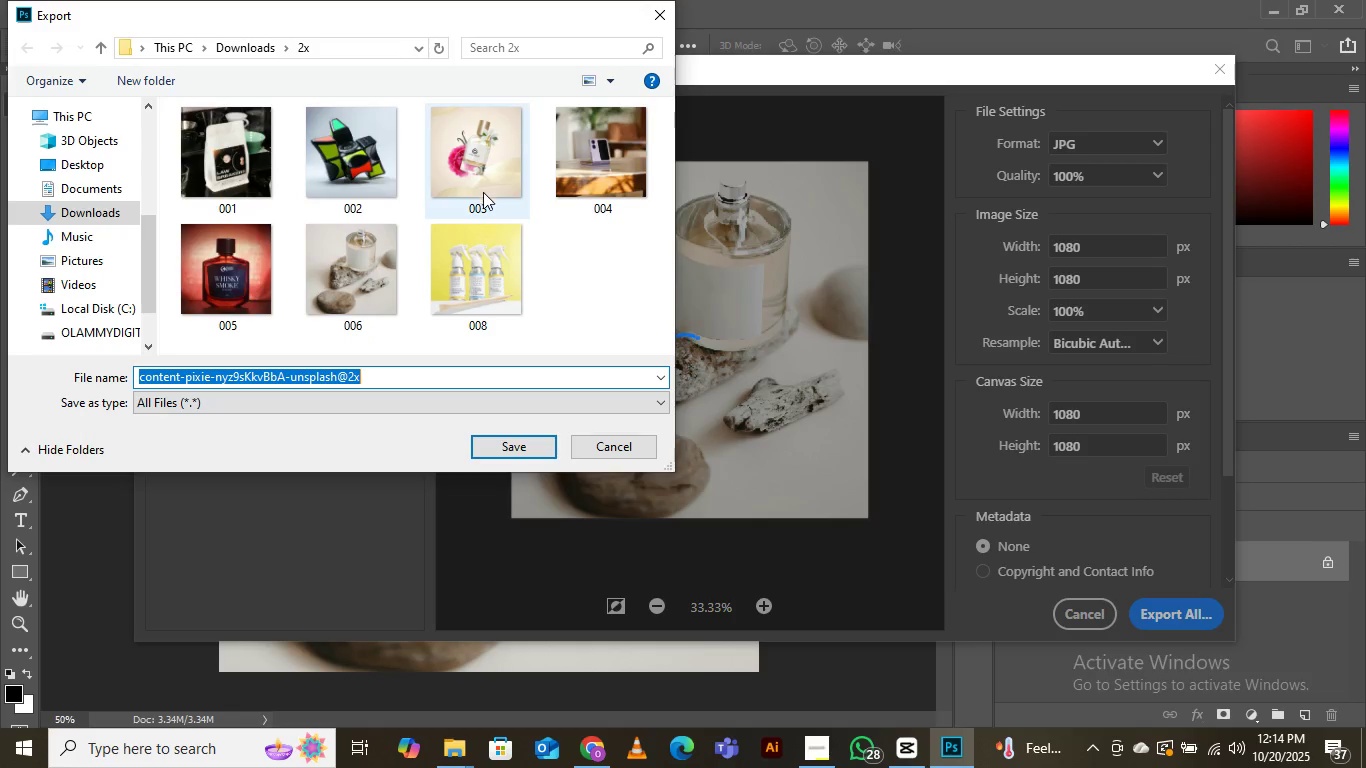 
left_click([323, 266])
 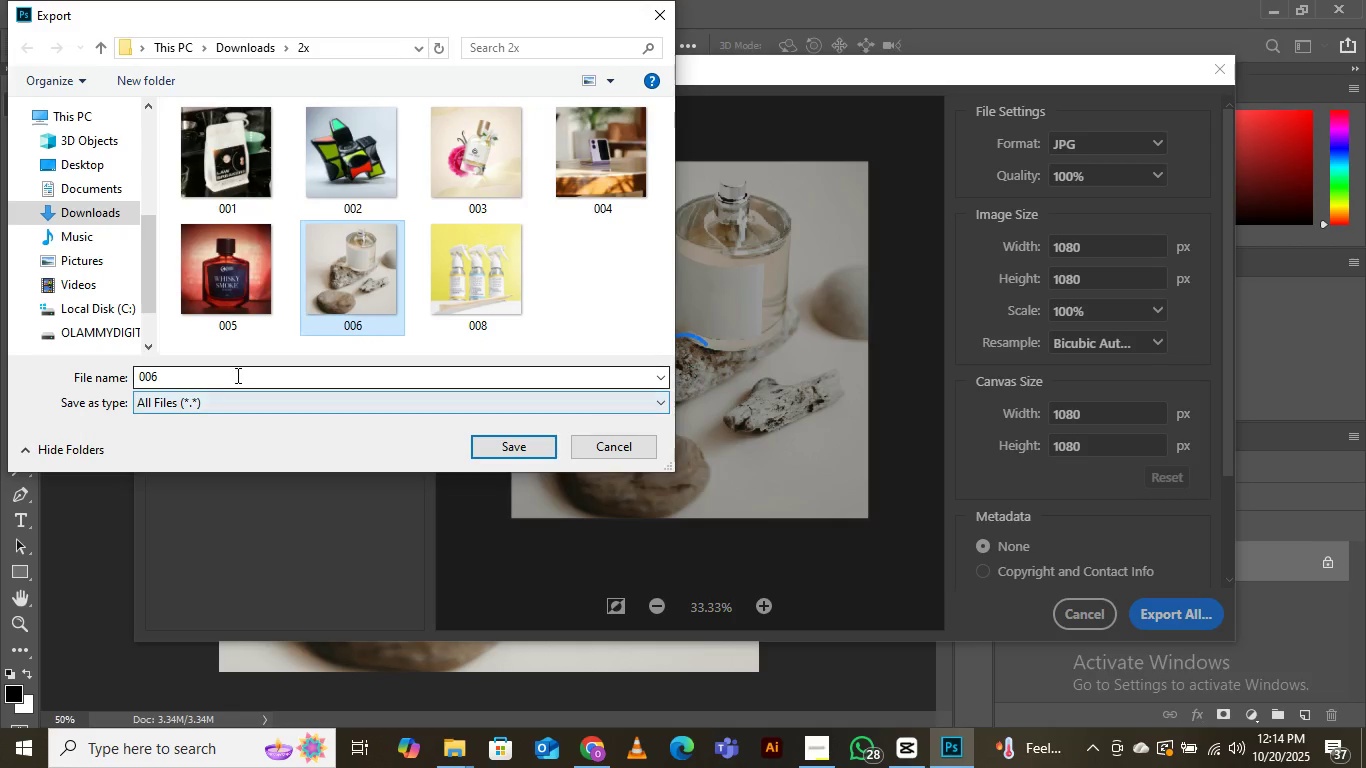 
left_click([235, 373])
 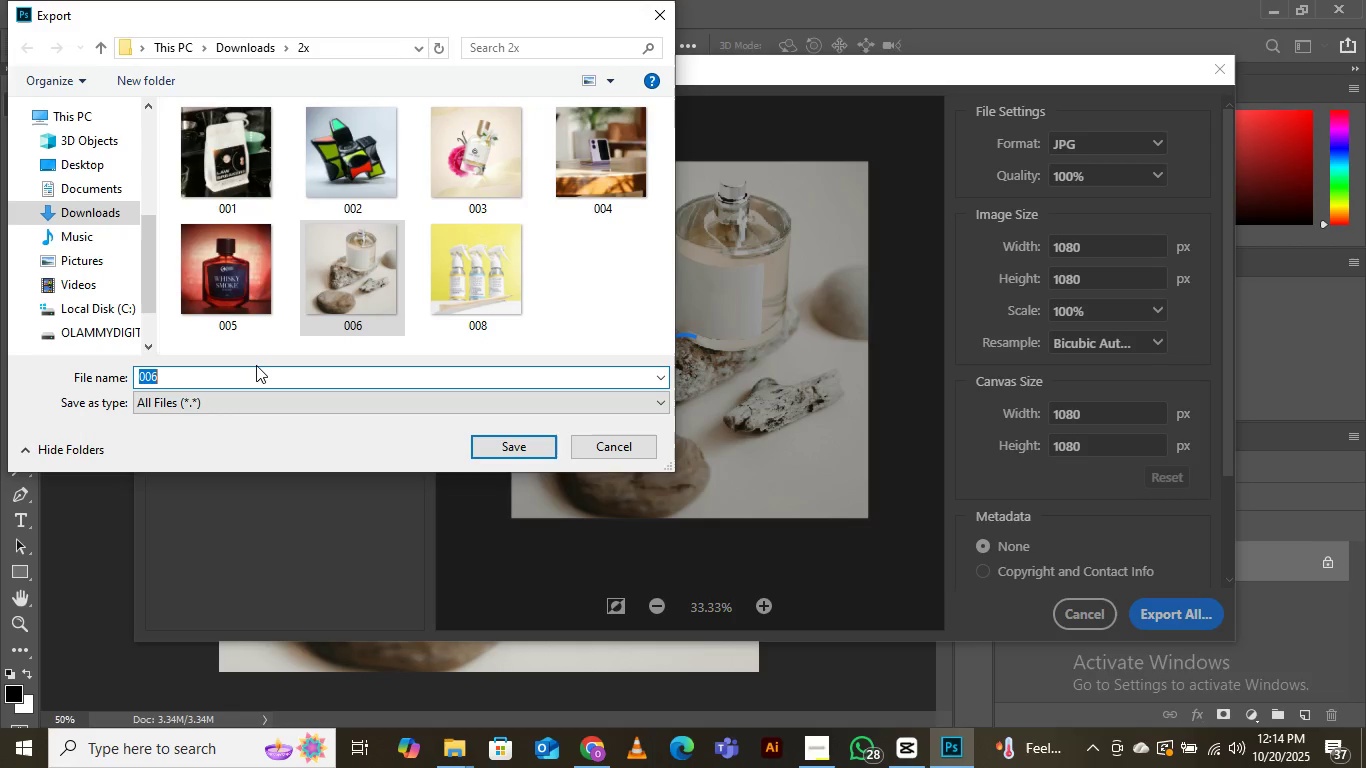 
key(ArrowRight)
 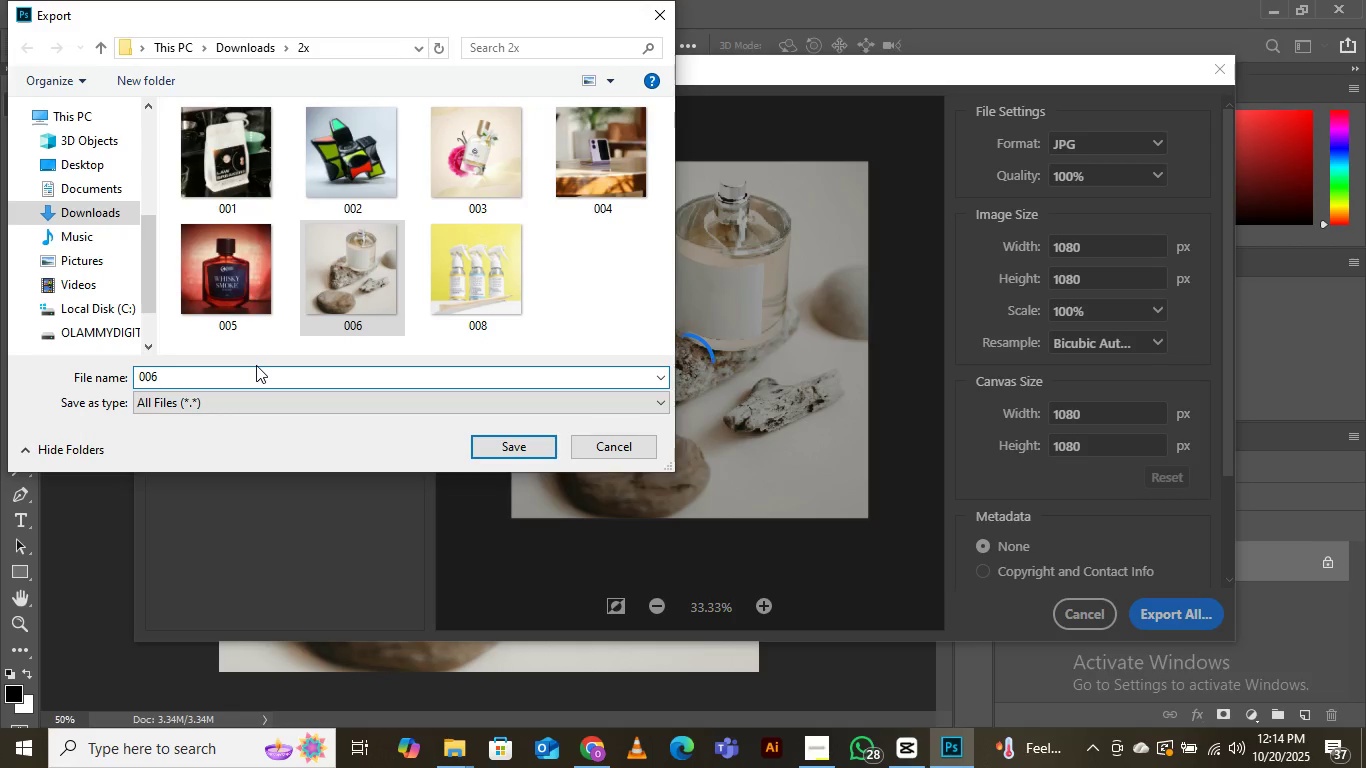 
key(Backspace)
 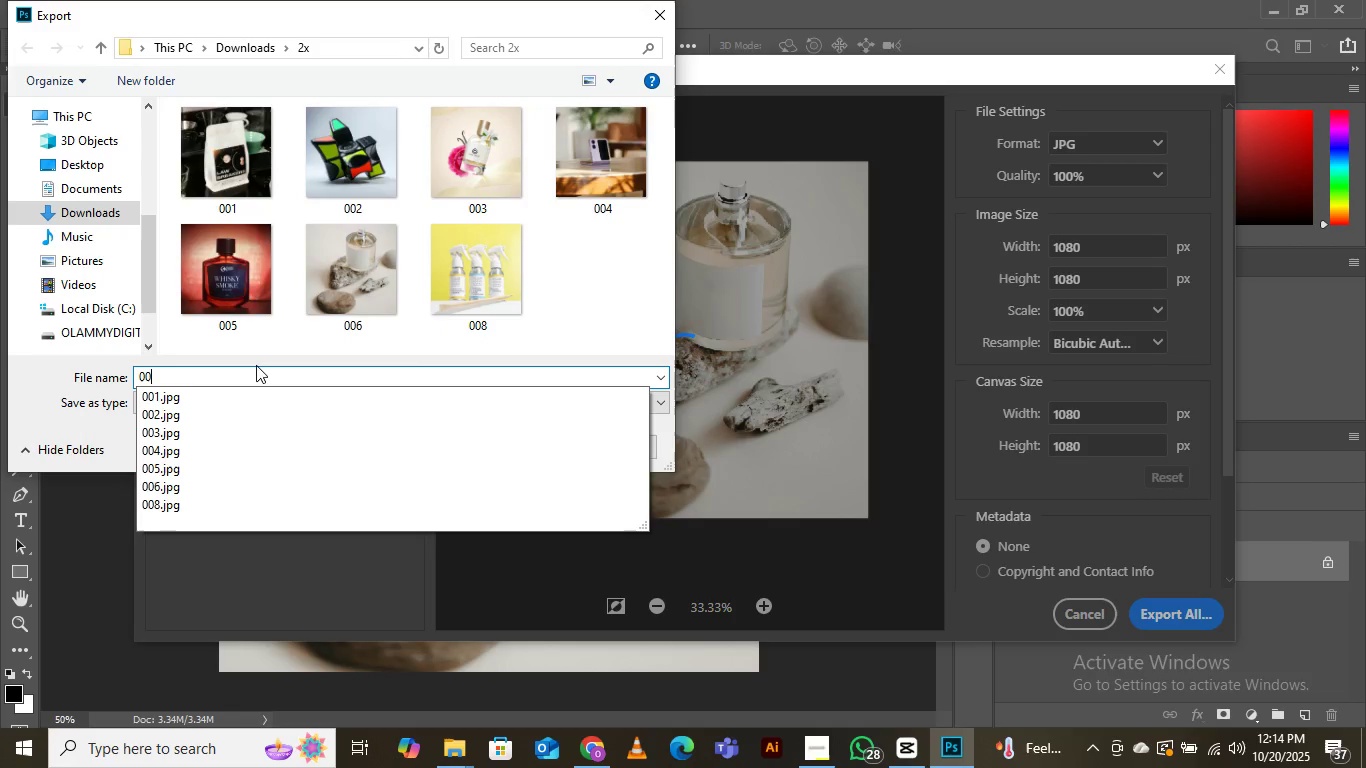 
key(7)
 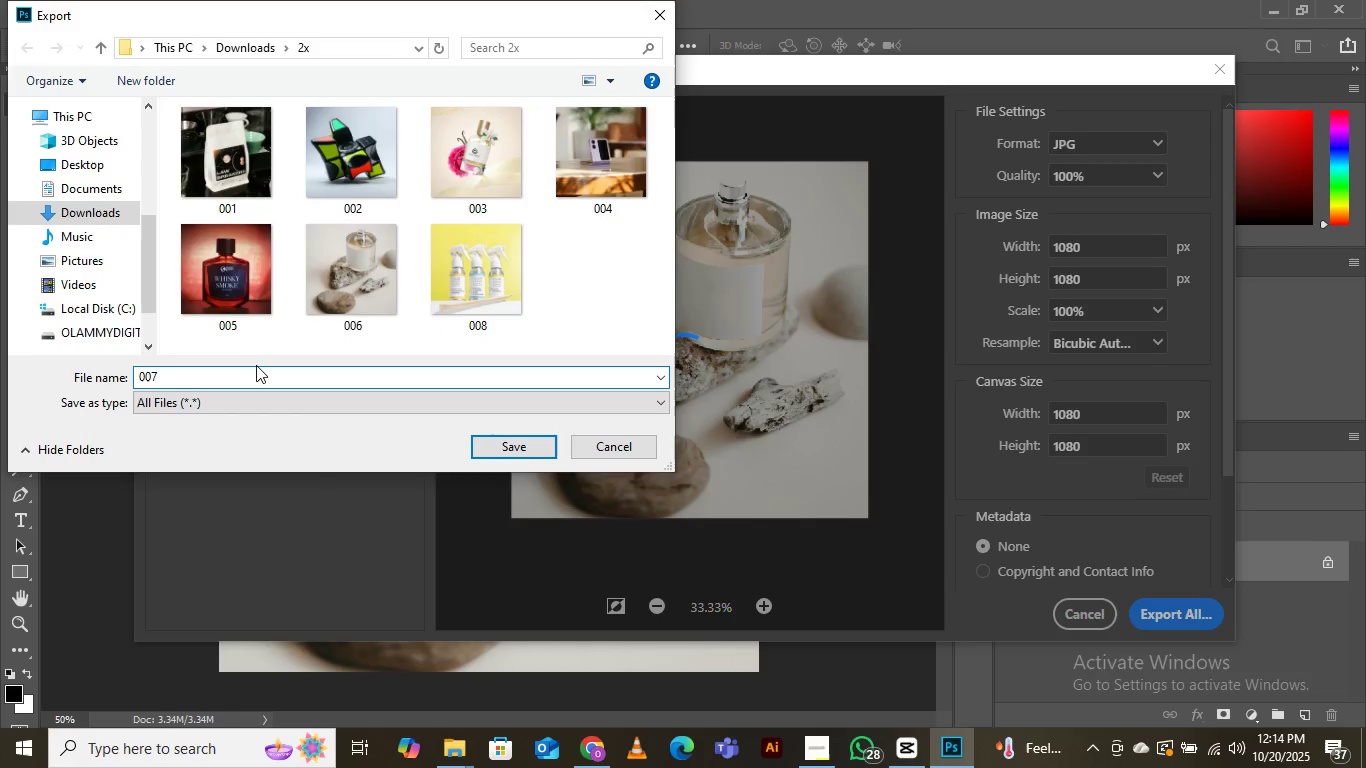 
key(Enter)
 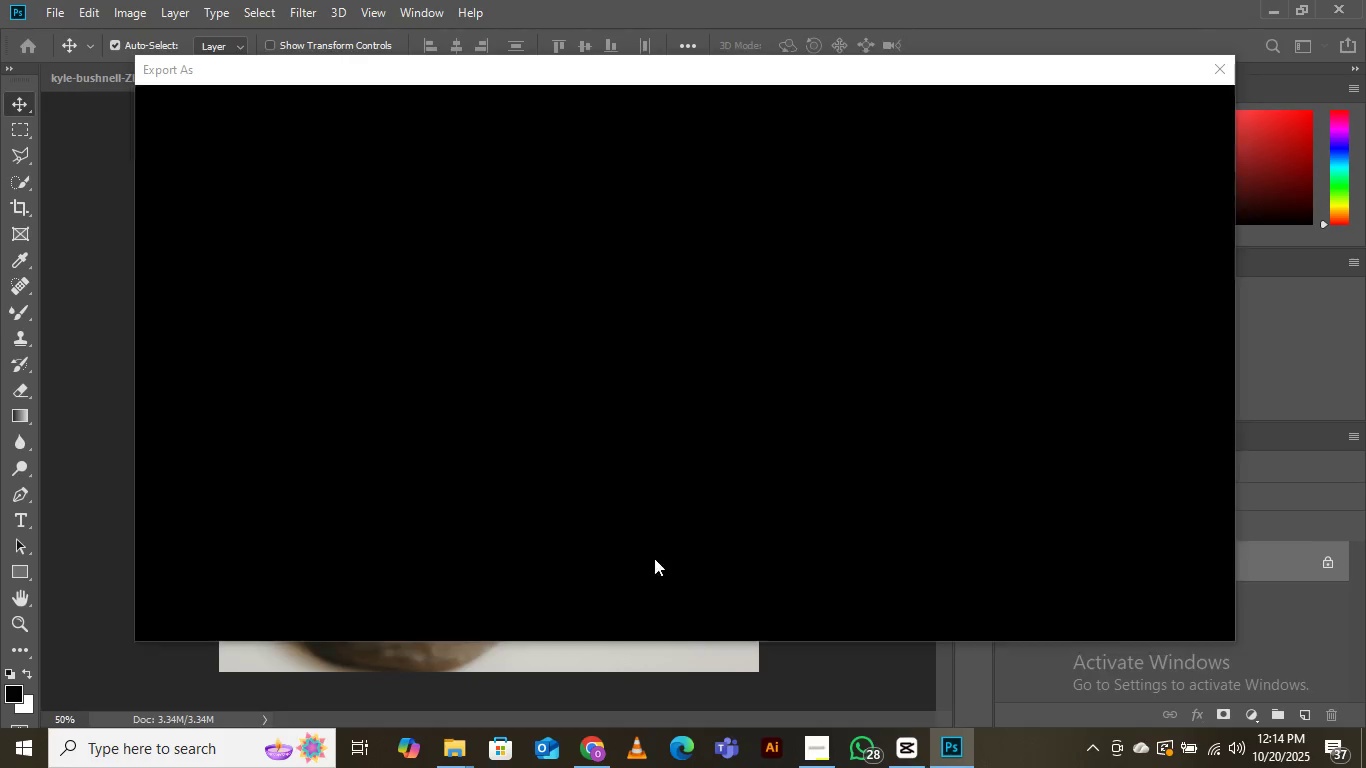 
mouse_move([432, 712])
 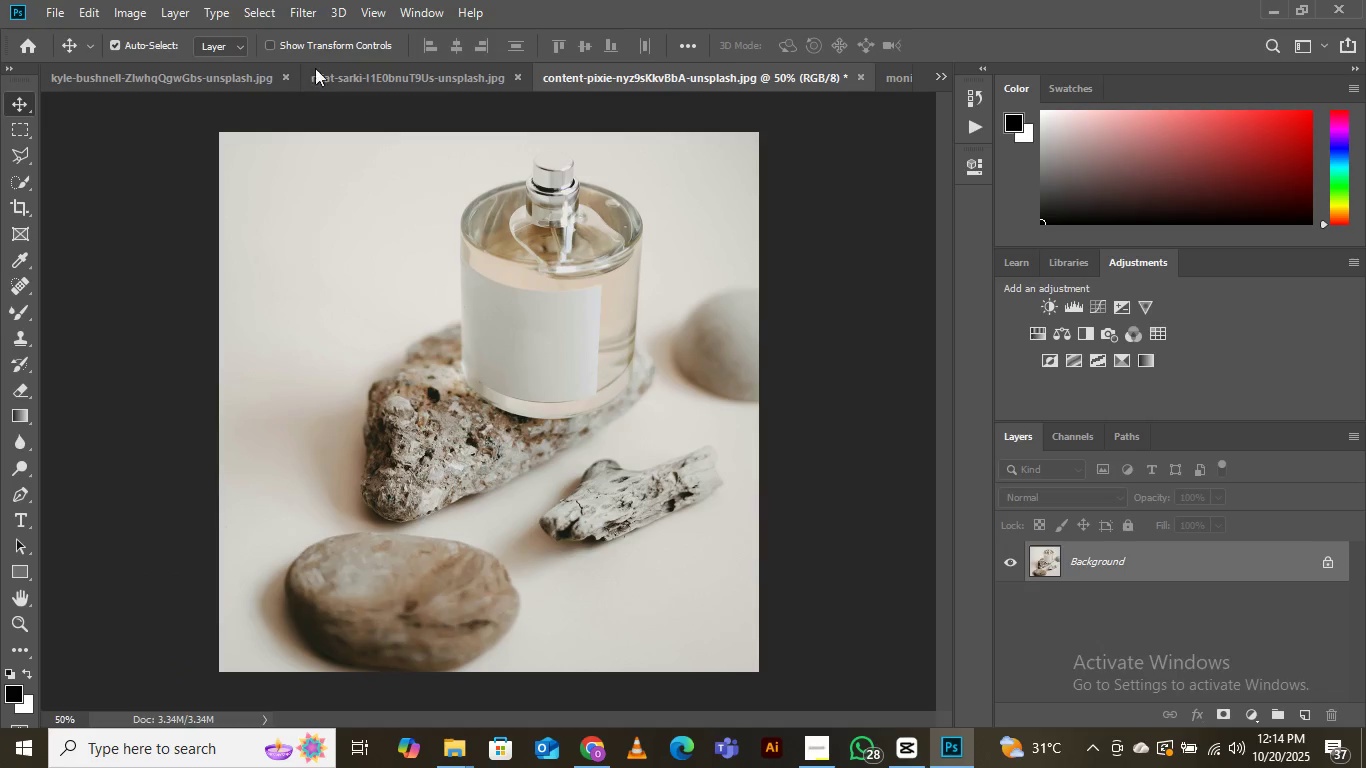 
left_click([61, 12])
 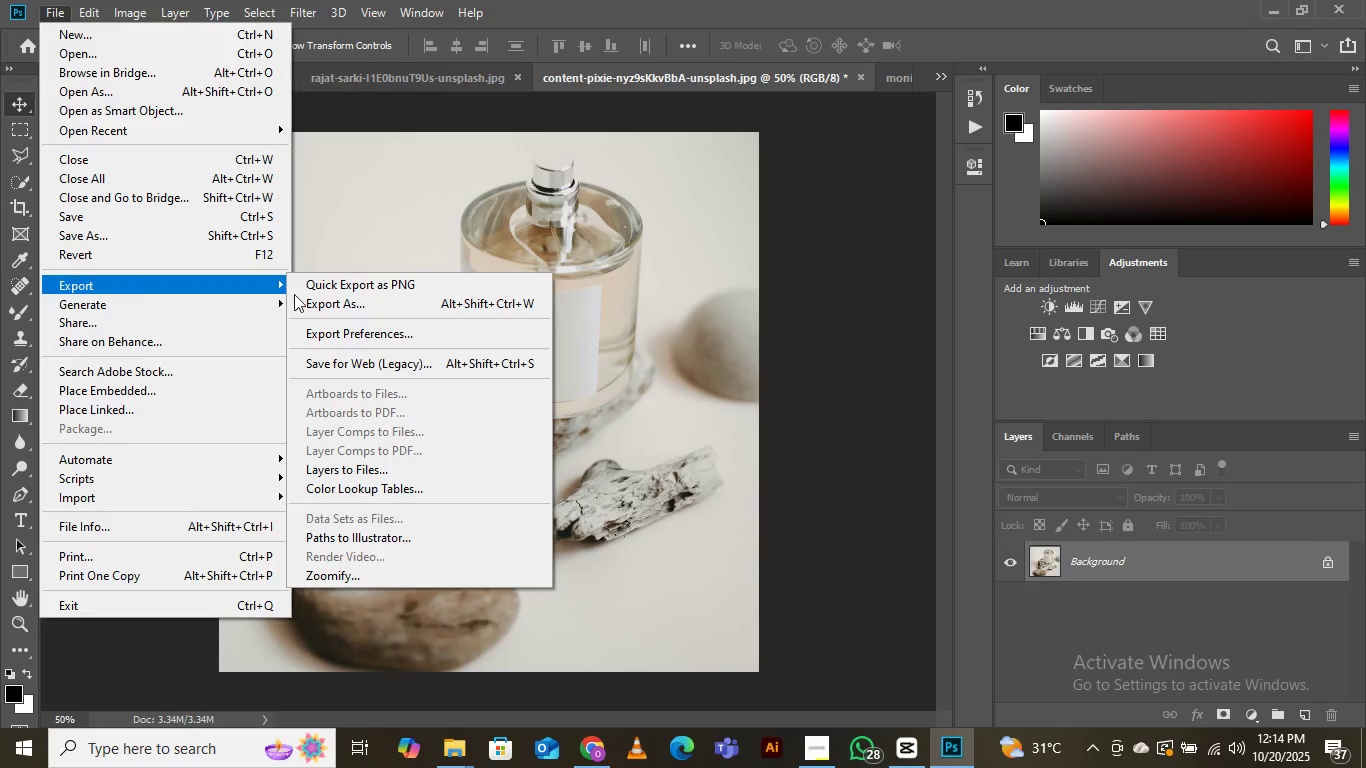 
left_click([341, 311])
 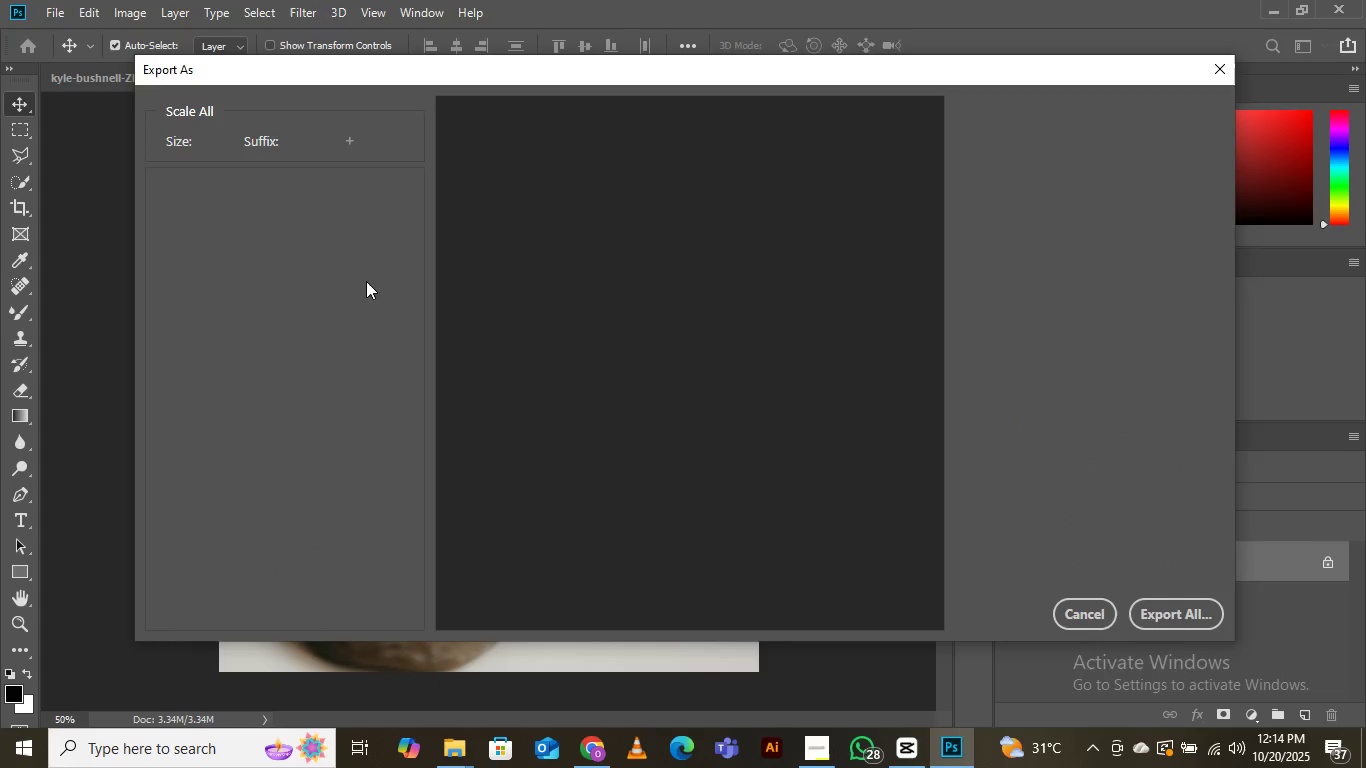 
mouse_move([298, 231])
 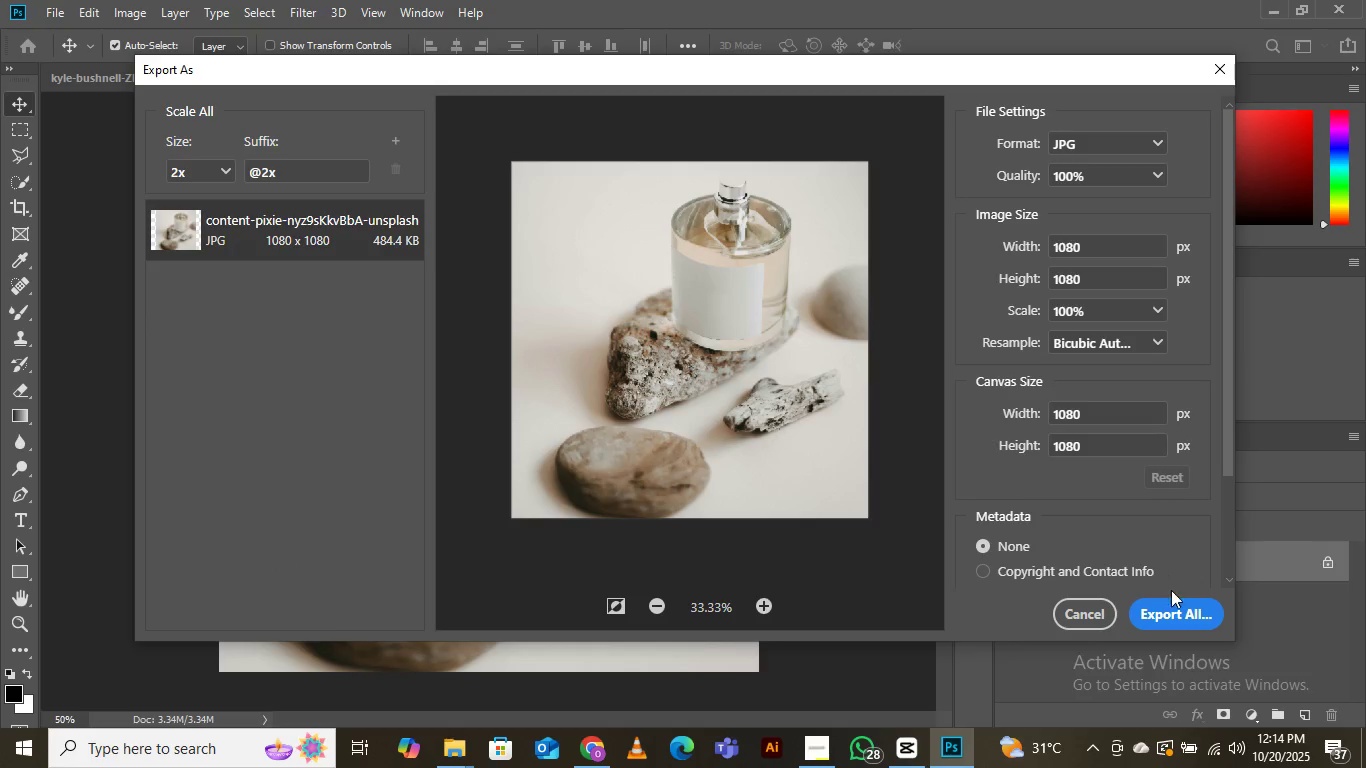 
left_click([1167, 613])
 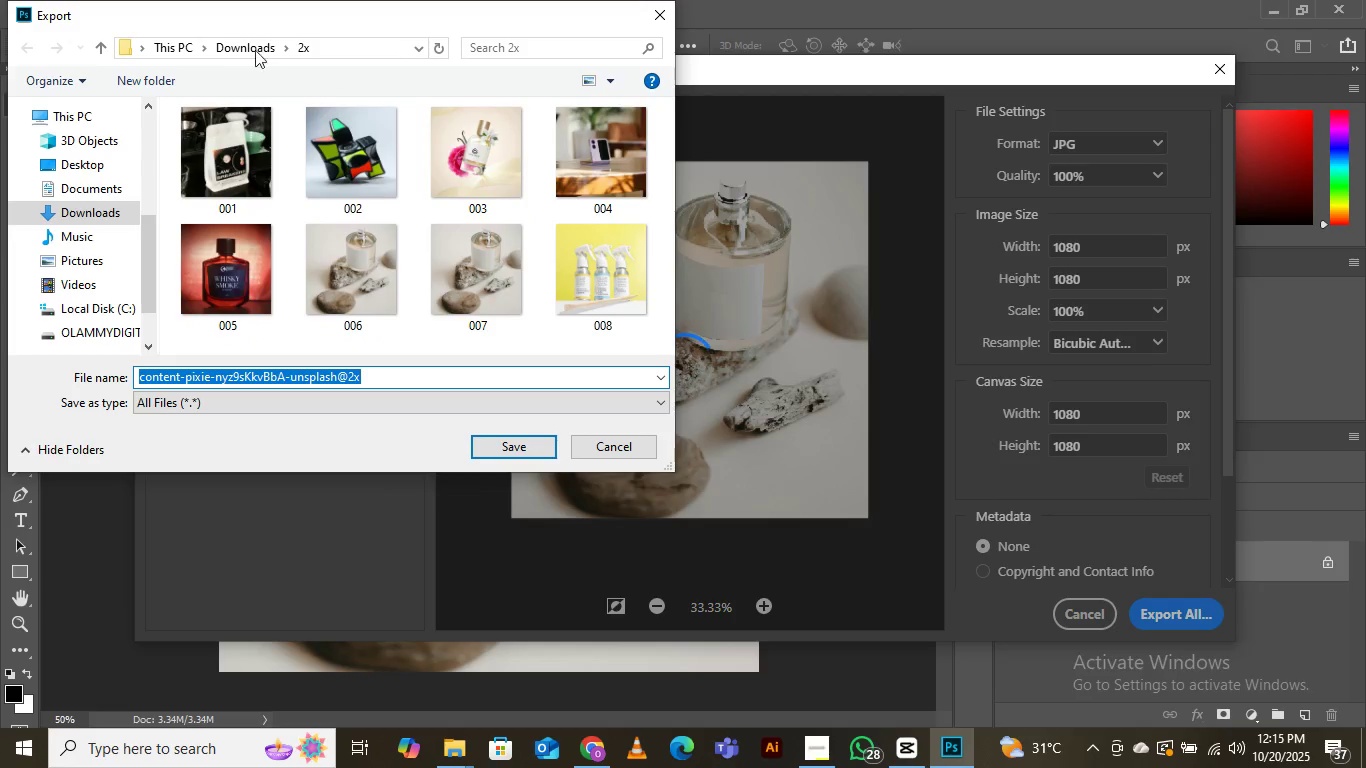 
left_click([250, 45])
 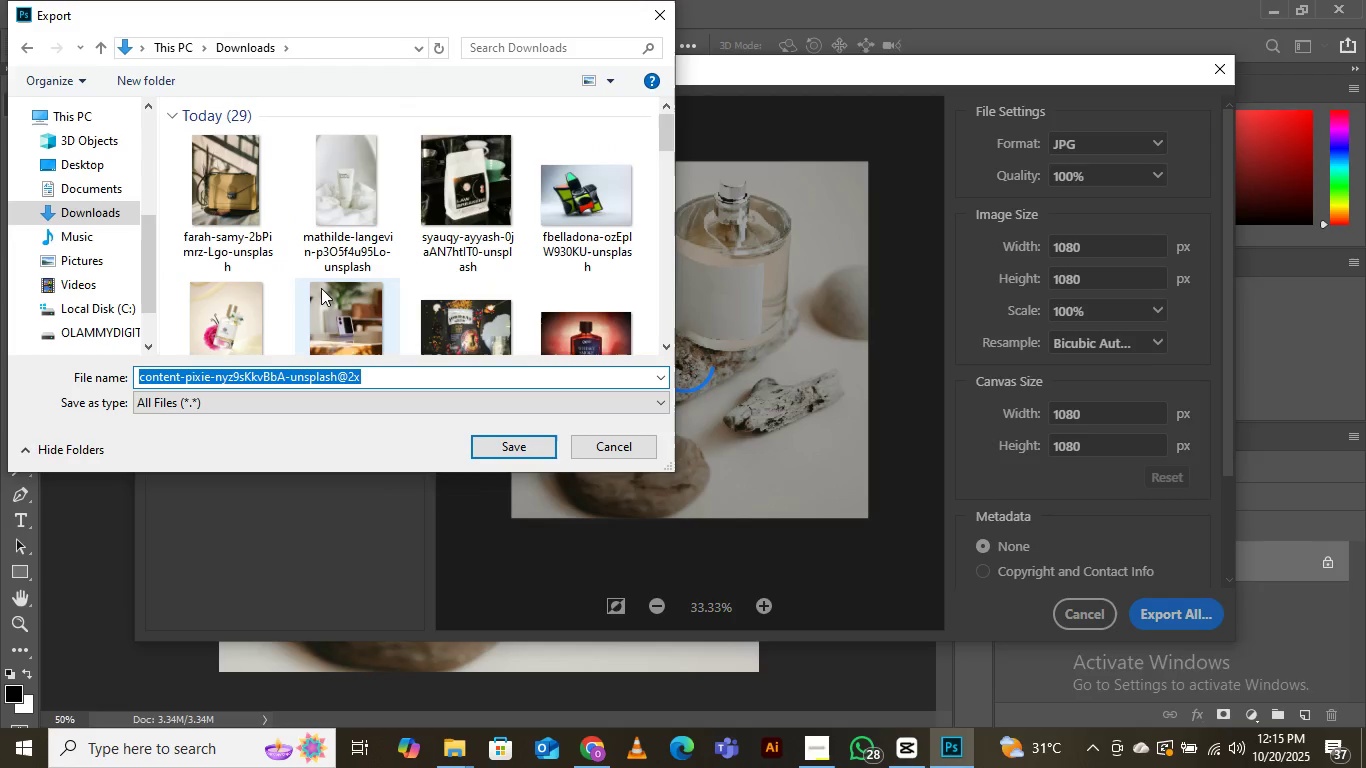 
scroll: coordinate [346, 284], scroll_direction: down, amount: 9.0
 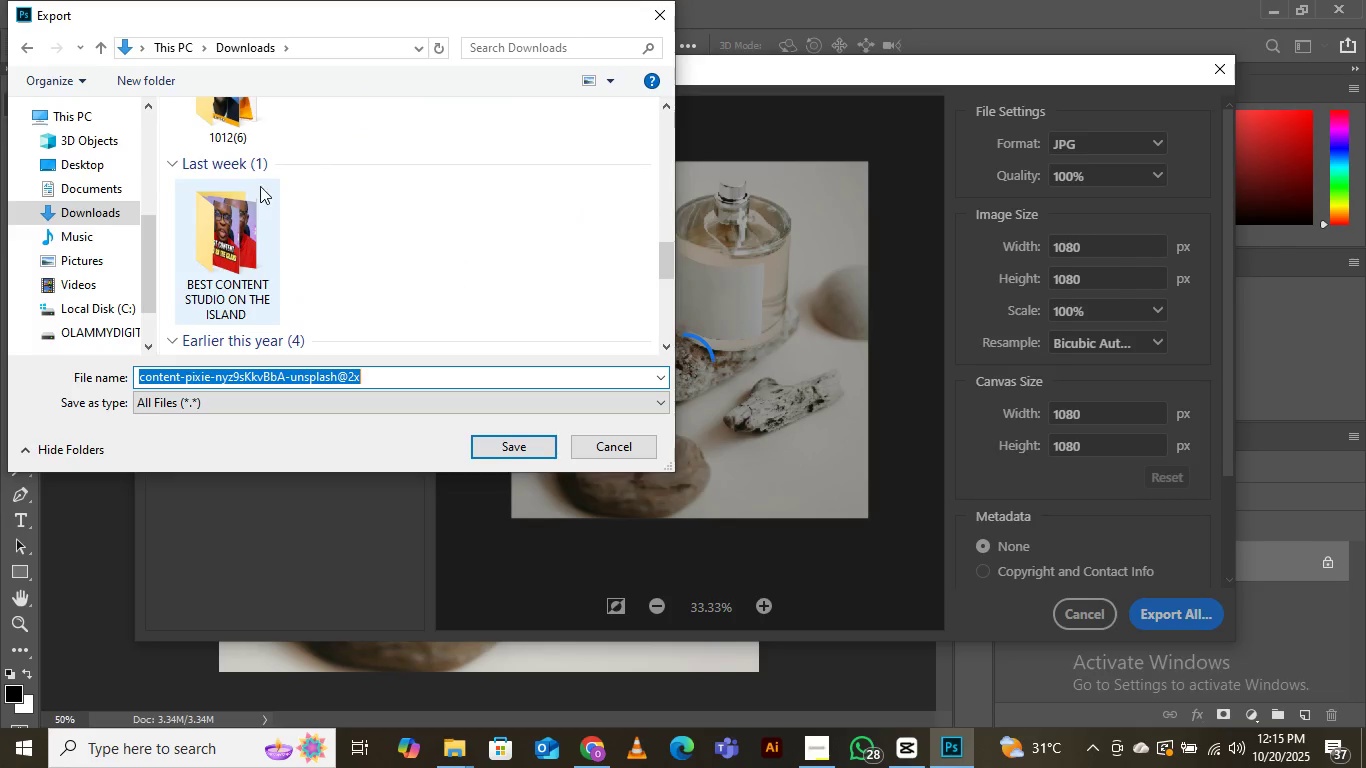 
scroll: coordinate [400, 201], scroll_direction: up, amount: 2.0
 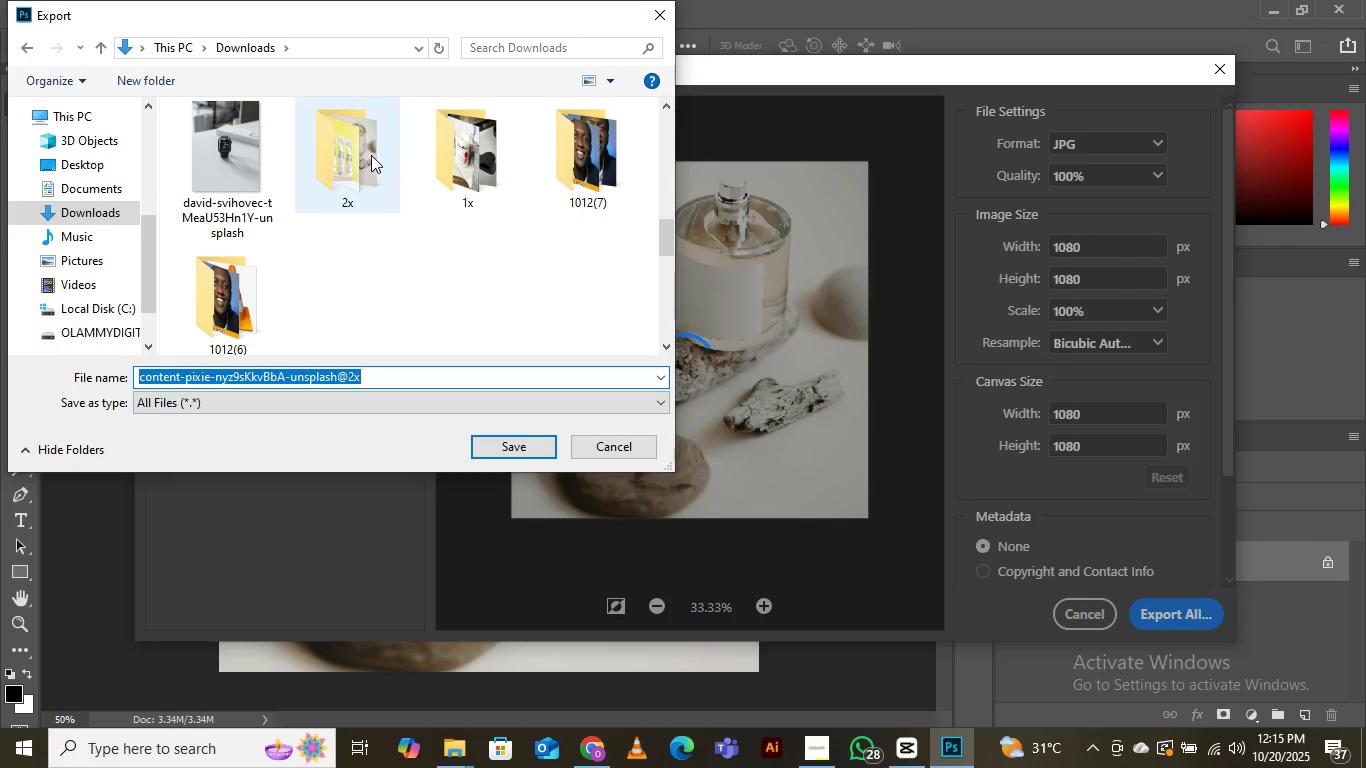 
double_click([371, 155])
 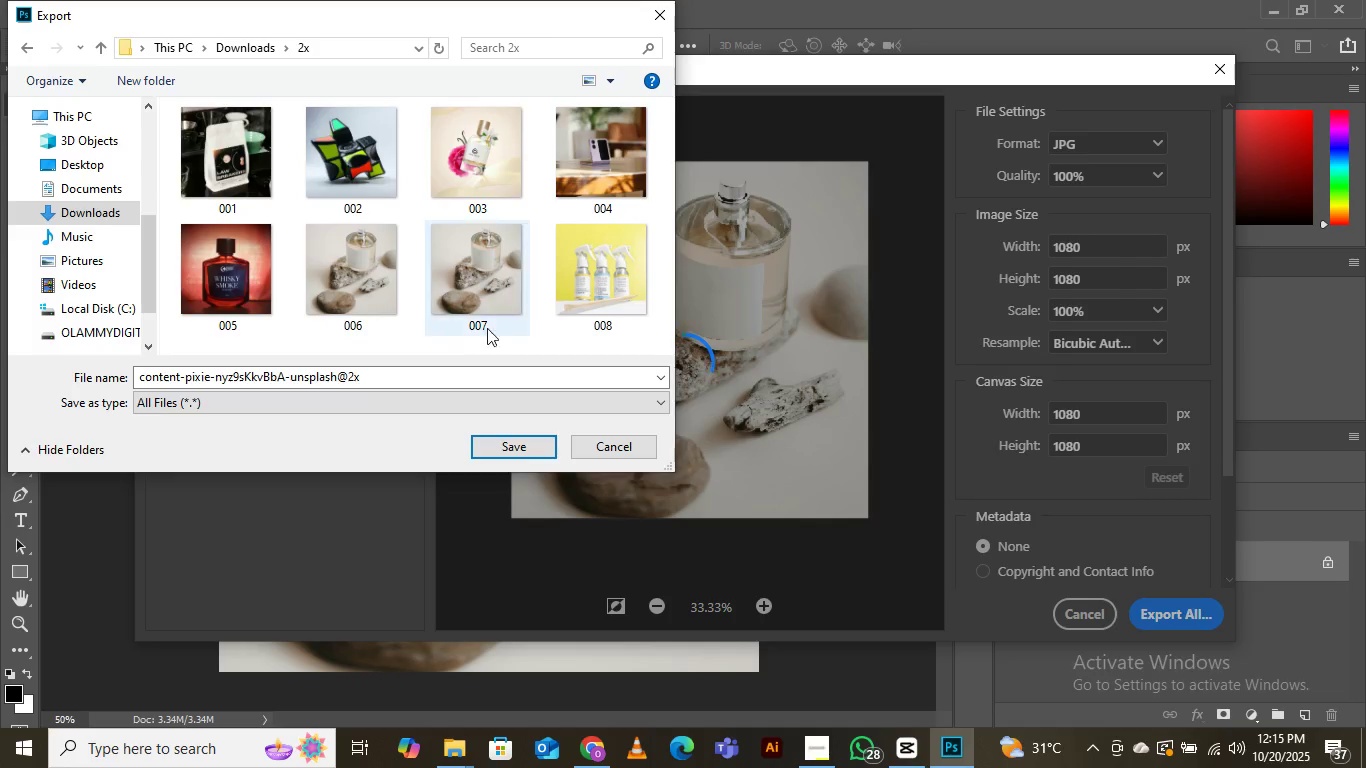 
mouse_move([538, 275])
 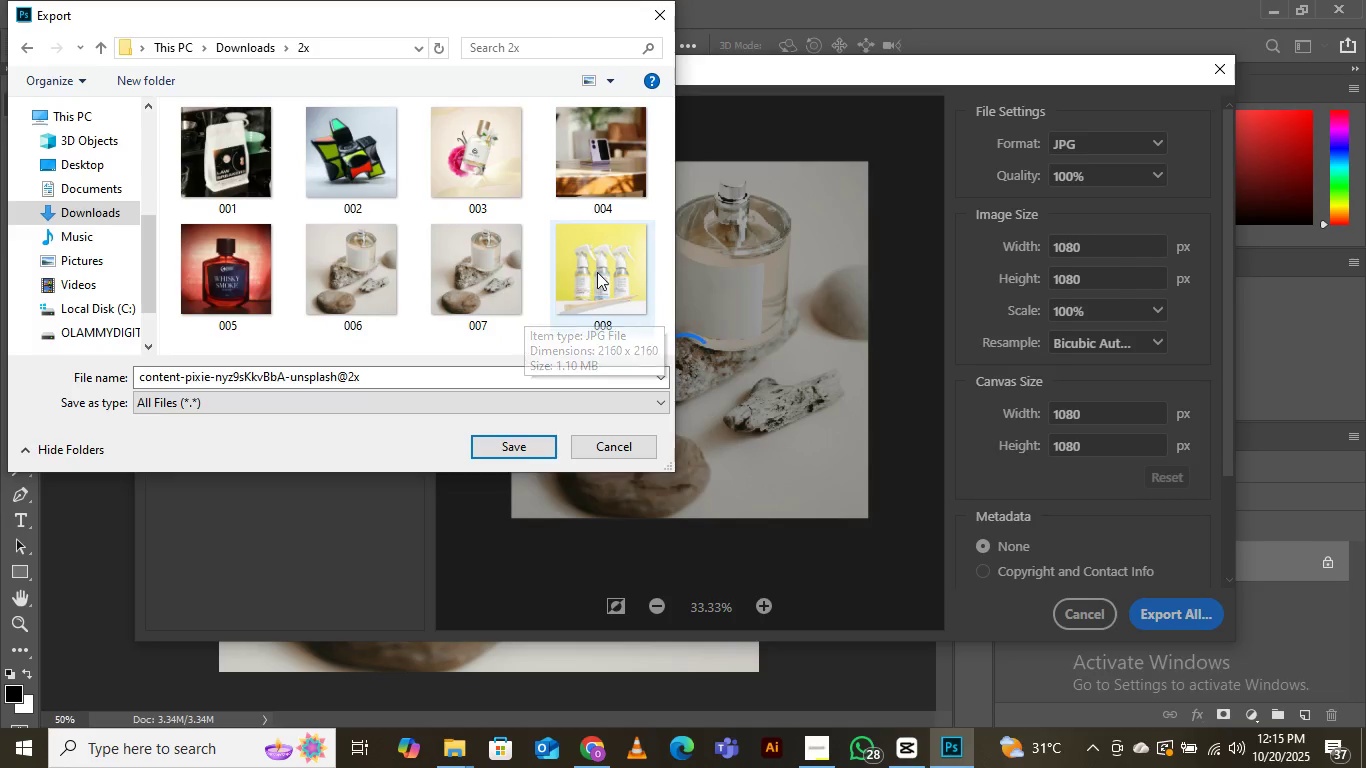 
mouse_move([608, 275])
 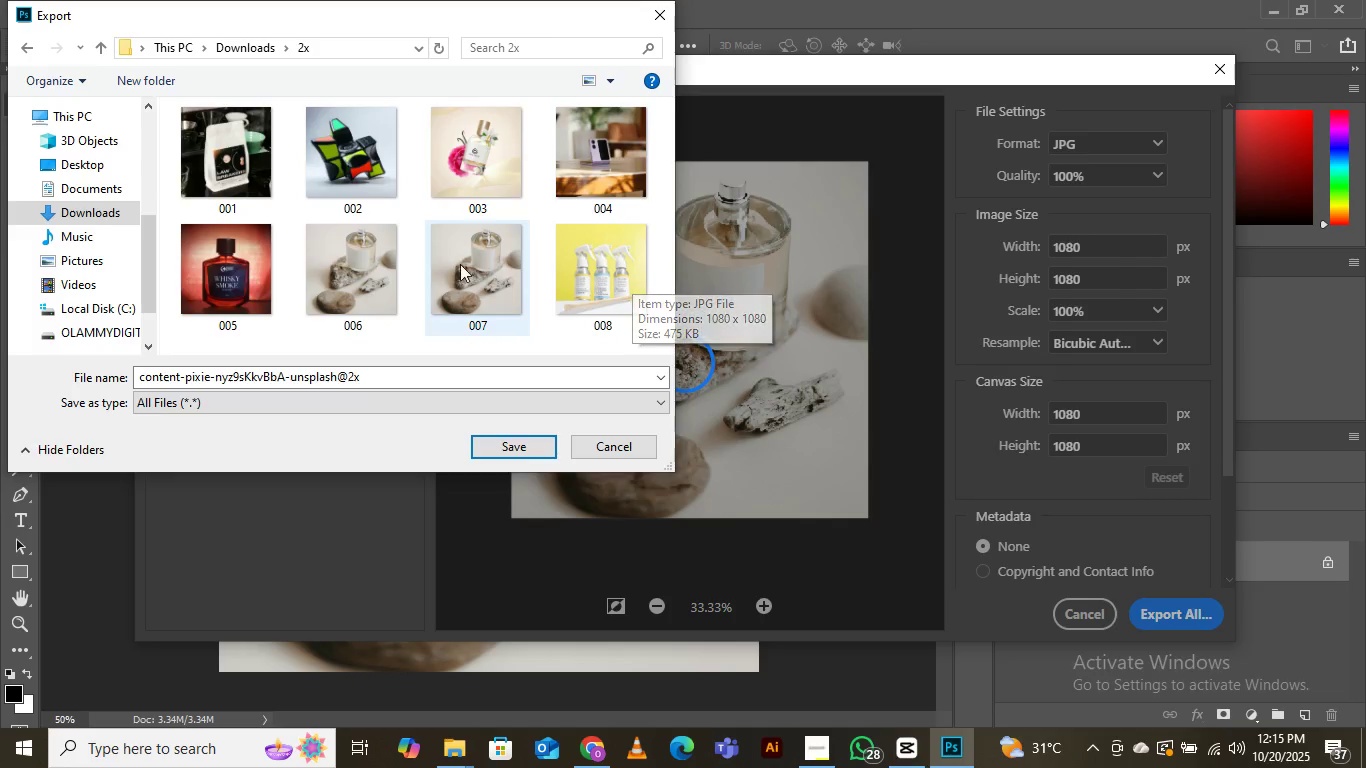 
mouse_move([376, 241])
 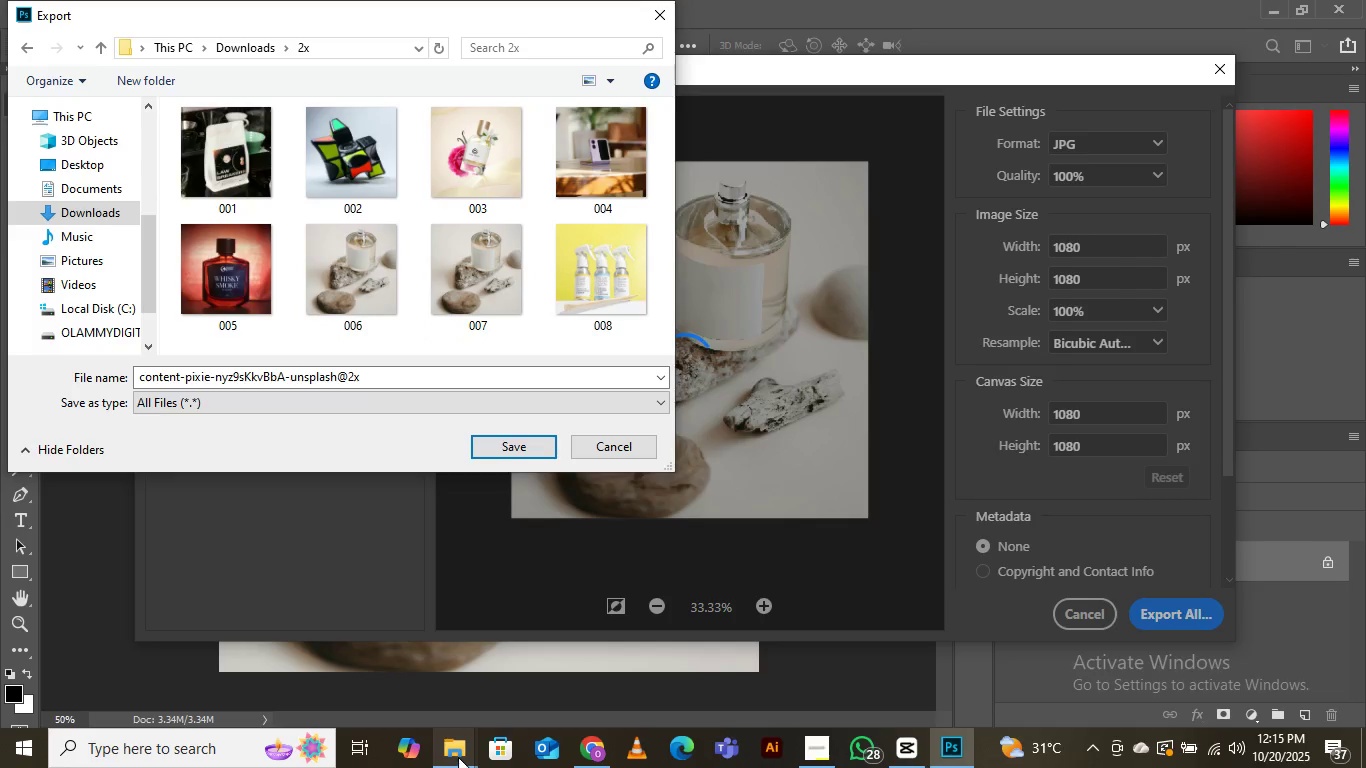 
wait(13.44)
 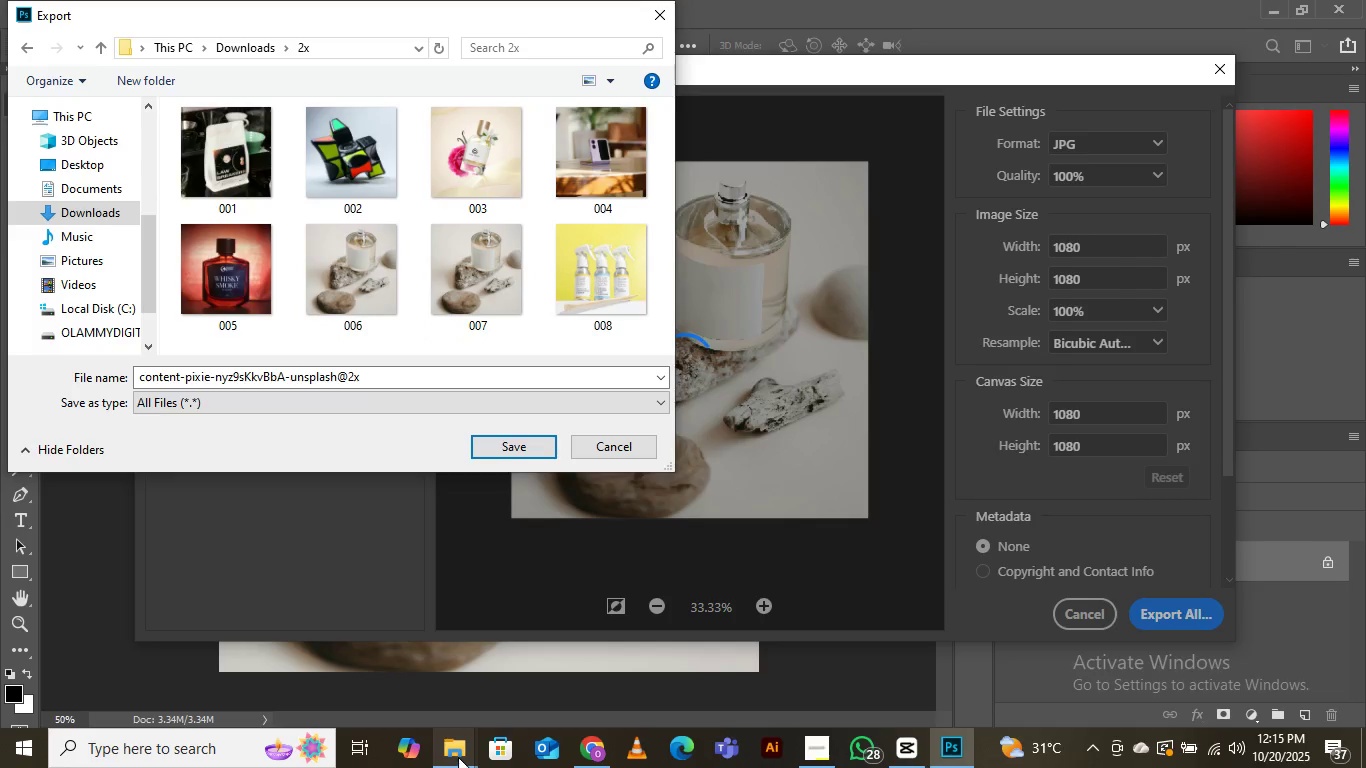 
mouse_move([469, 265])
 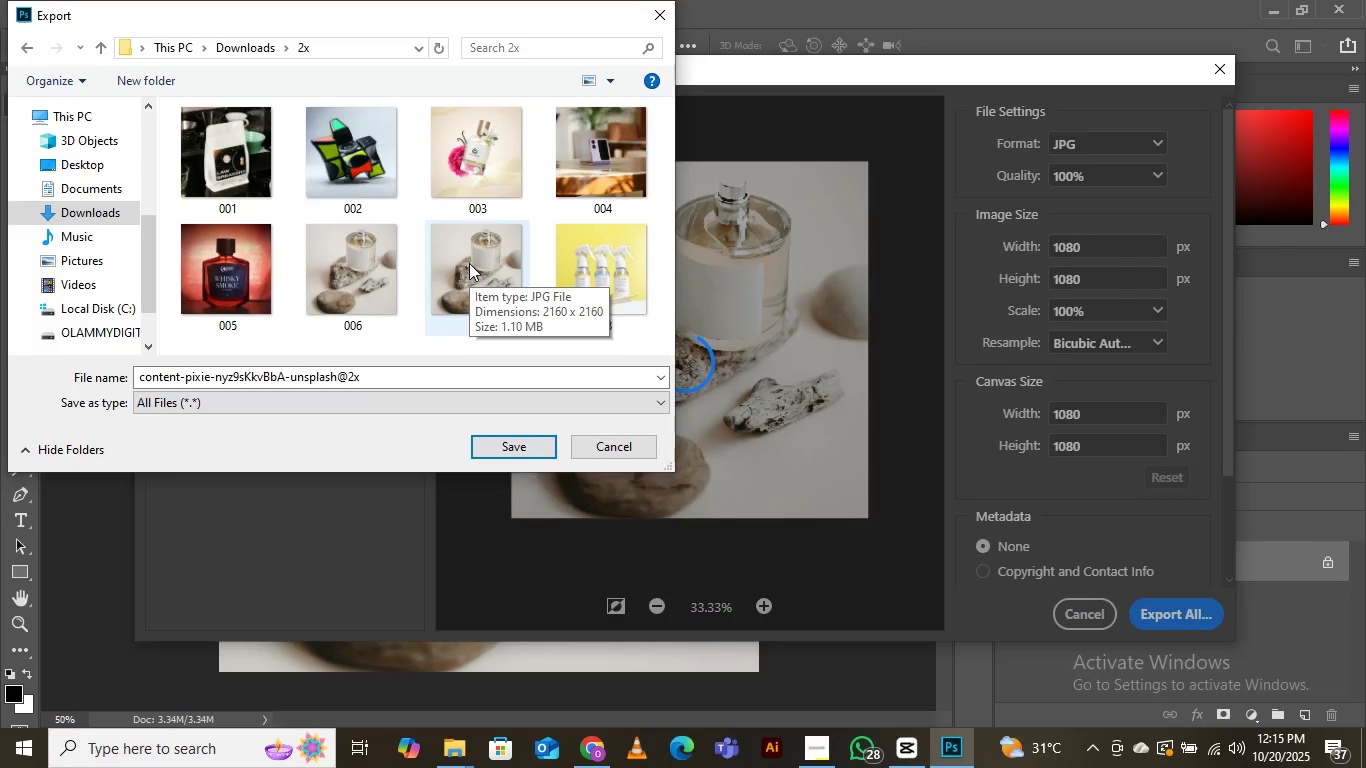 
left_click([469, 263])
 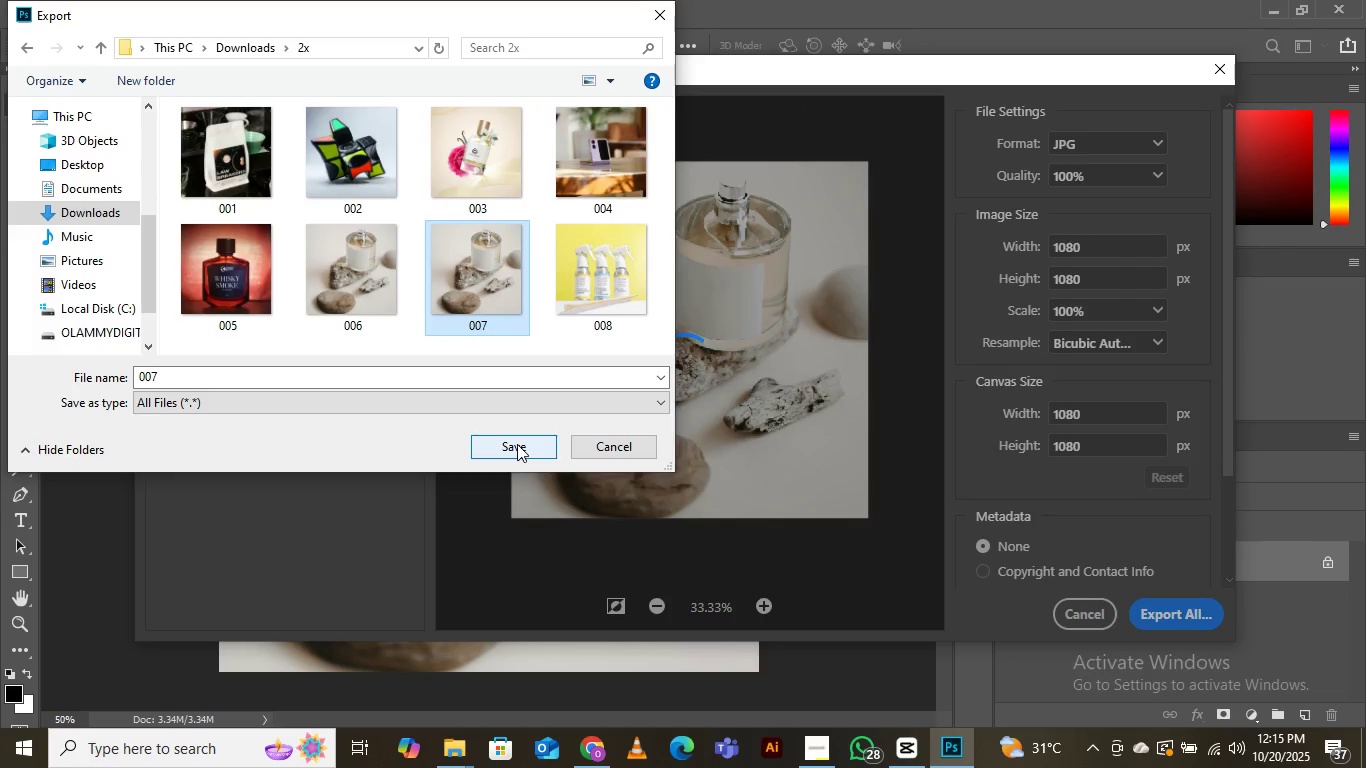 
wait(5.44)
 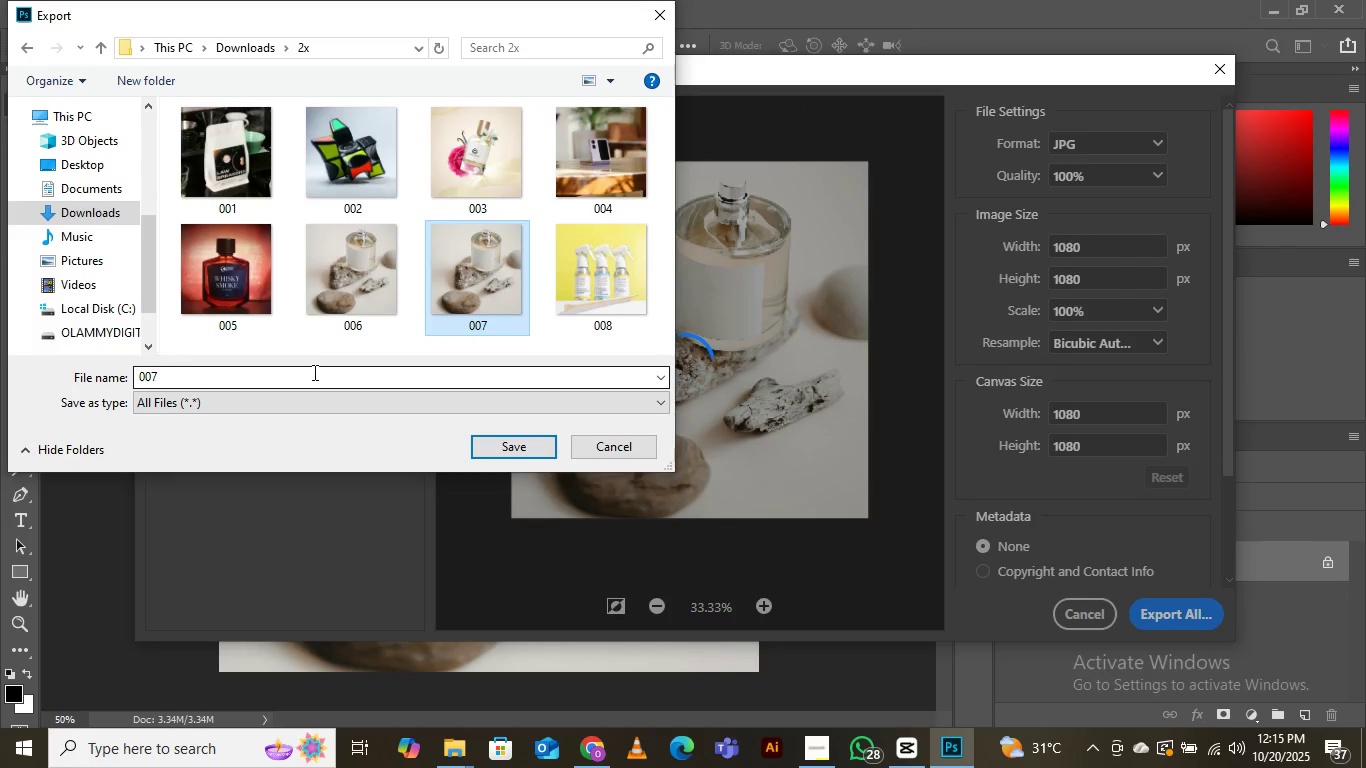 
left_click([516, 445])
 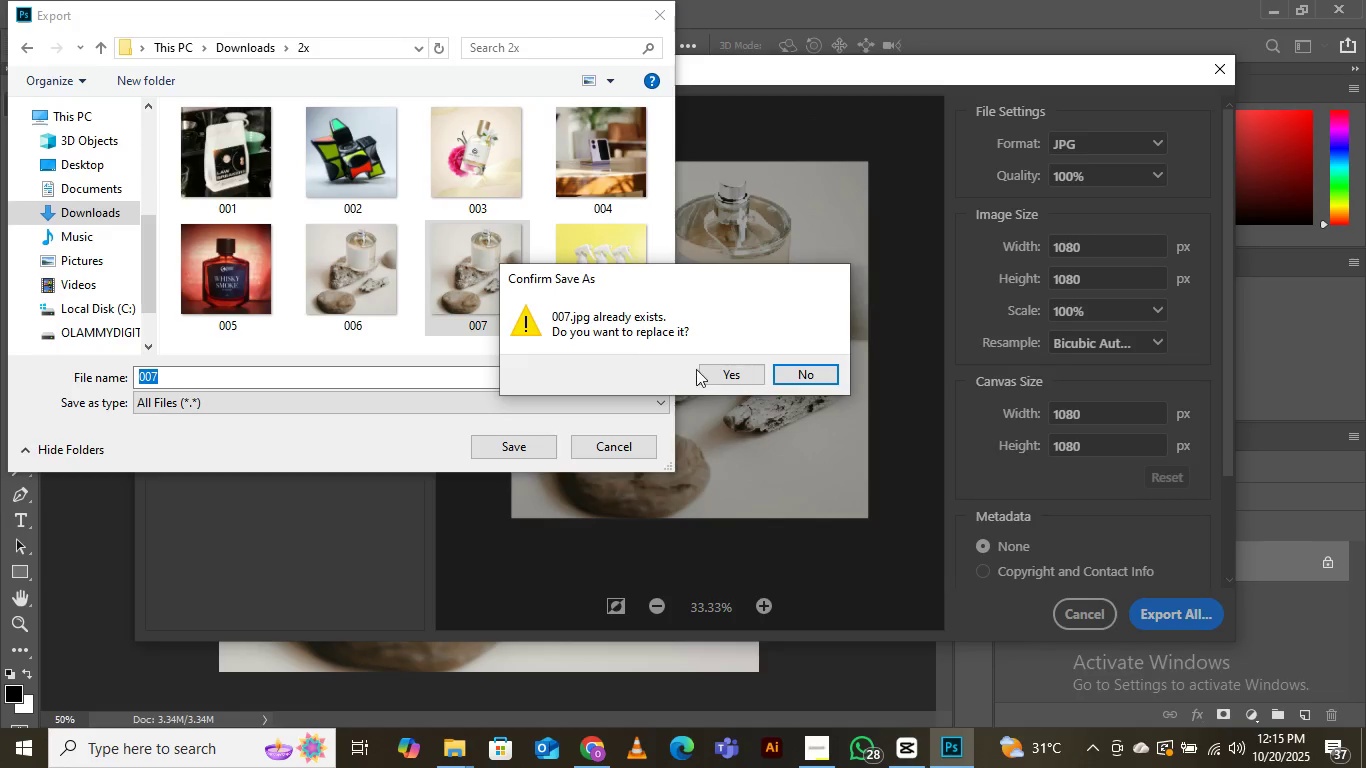 
left_click([717, 375])
 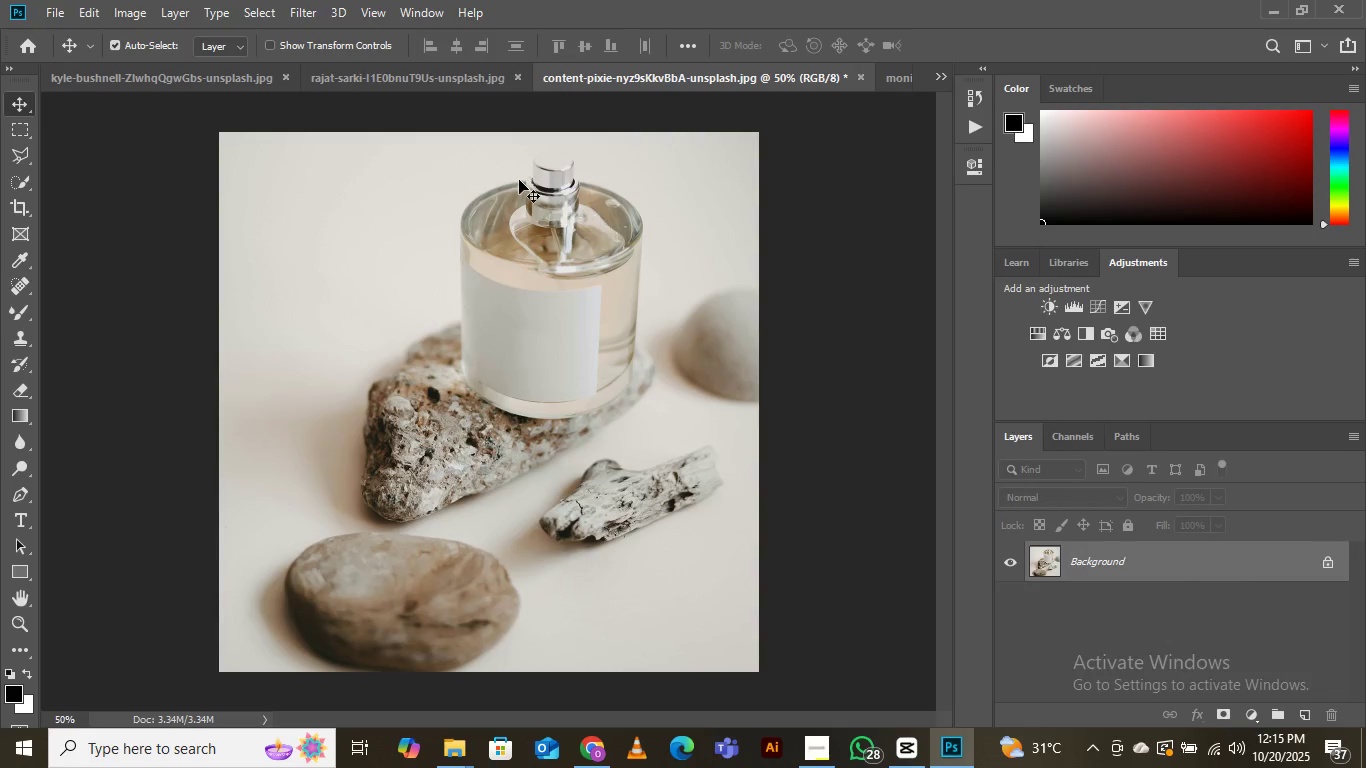 
left_click([375, 76])
 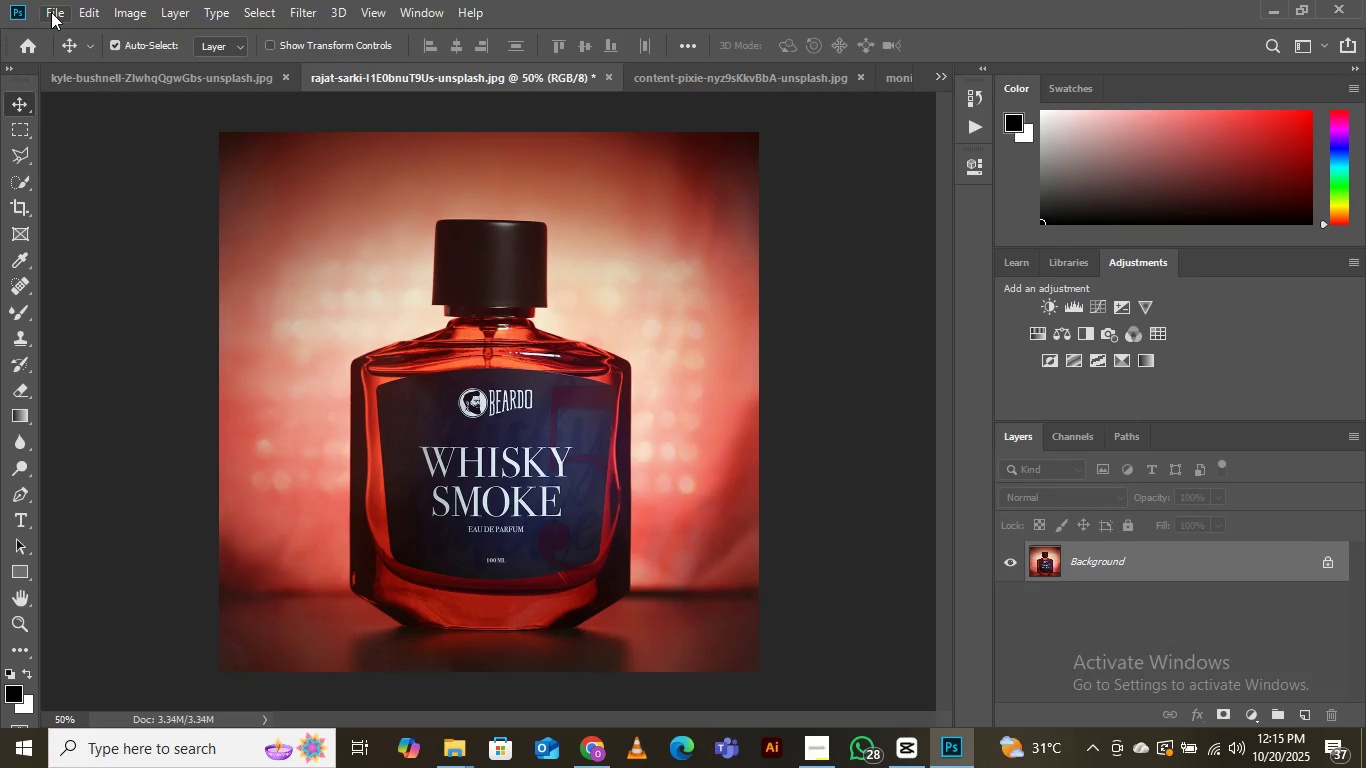 
left_click([51, 12])
 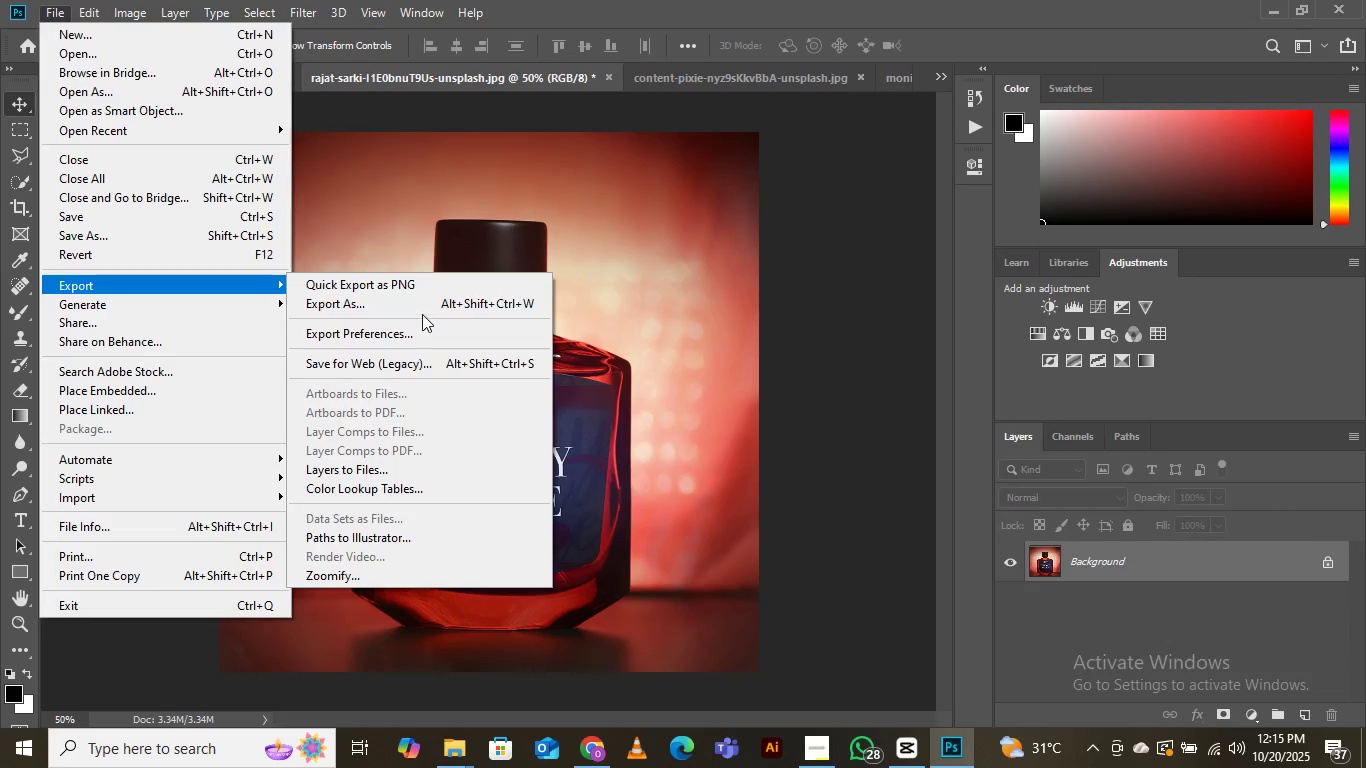 
left_click([418, 306])
 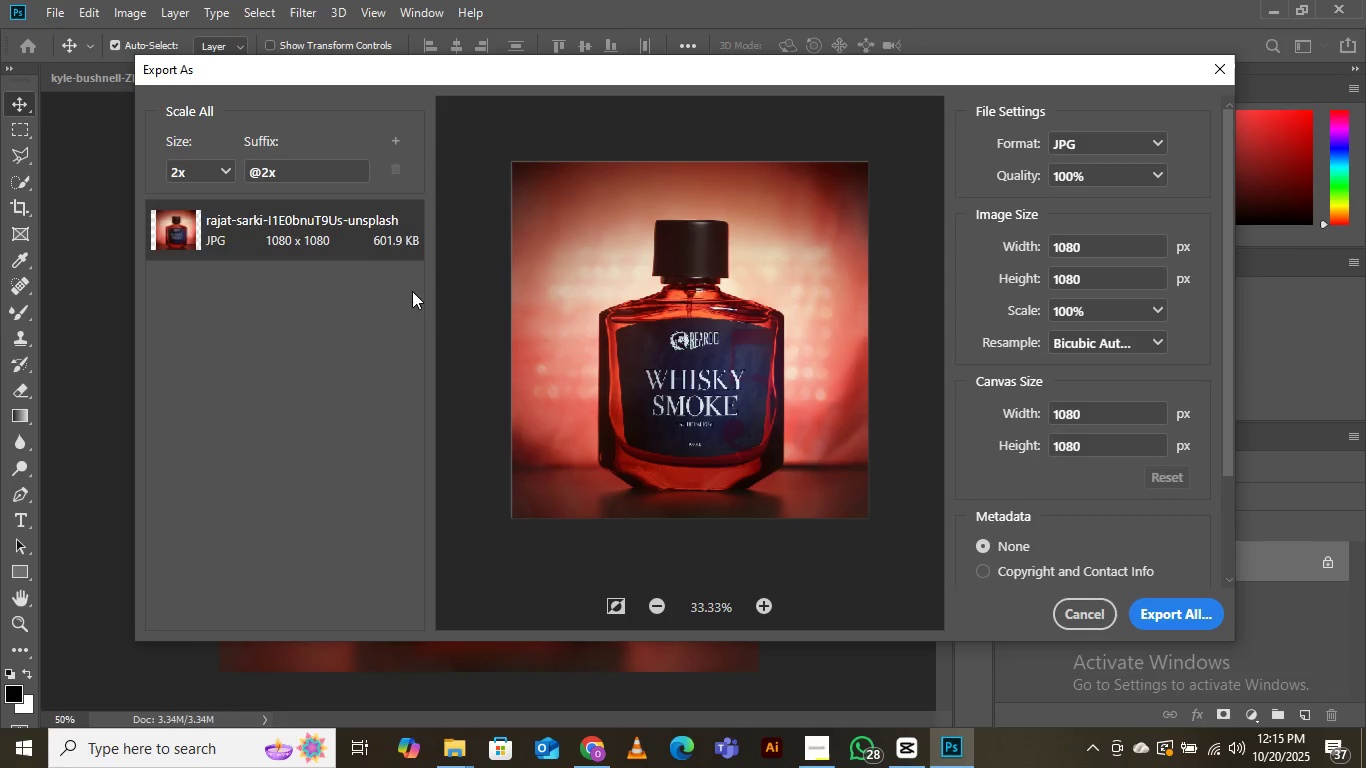 
wait(9.48)
 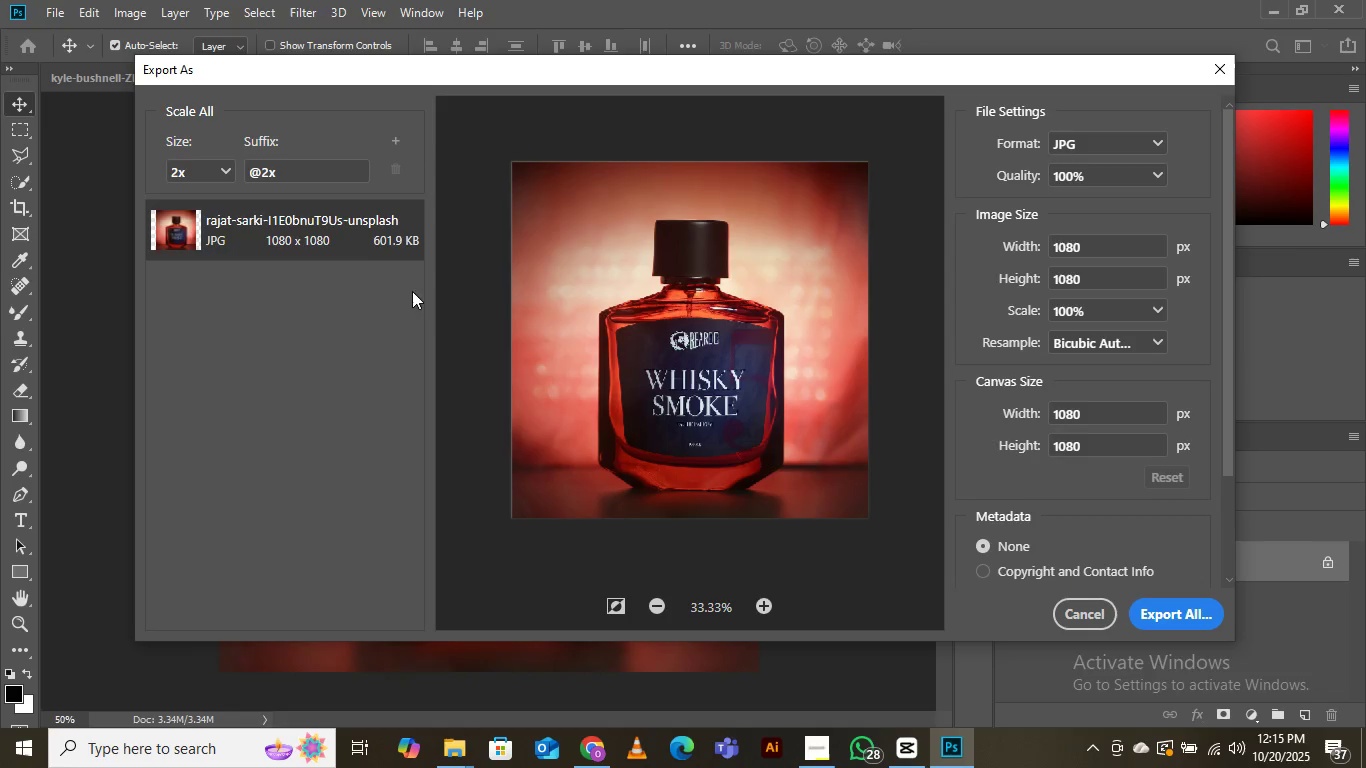 
left_click([226, 46])
 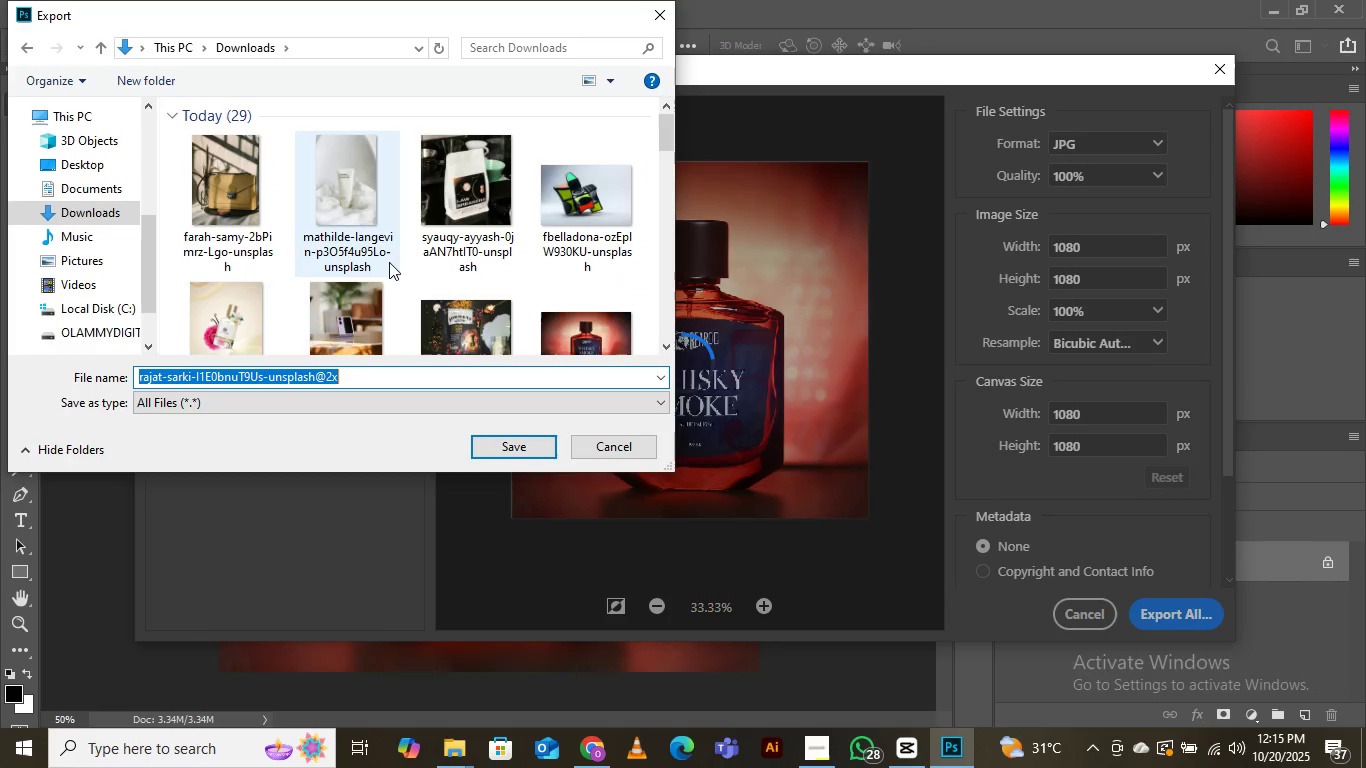 
scroll: coordinate [387, 234], scroll_direction: down, amount: 8.0
 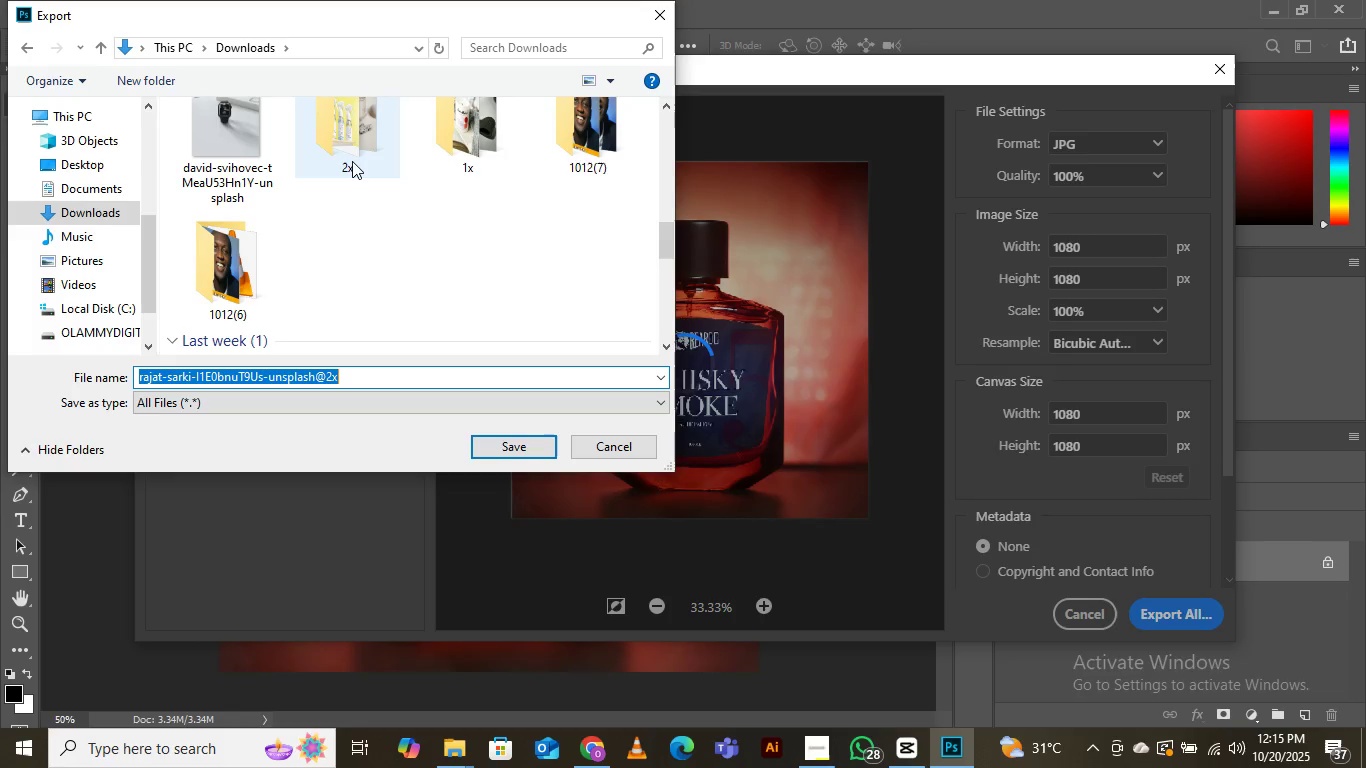 
double_click([352, 161])
 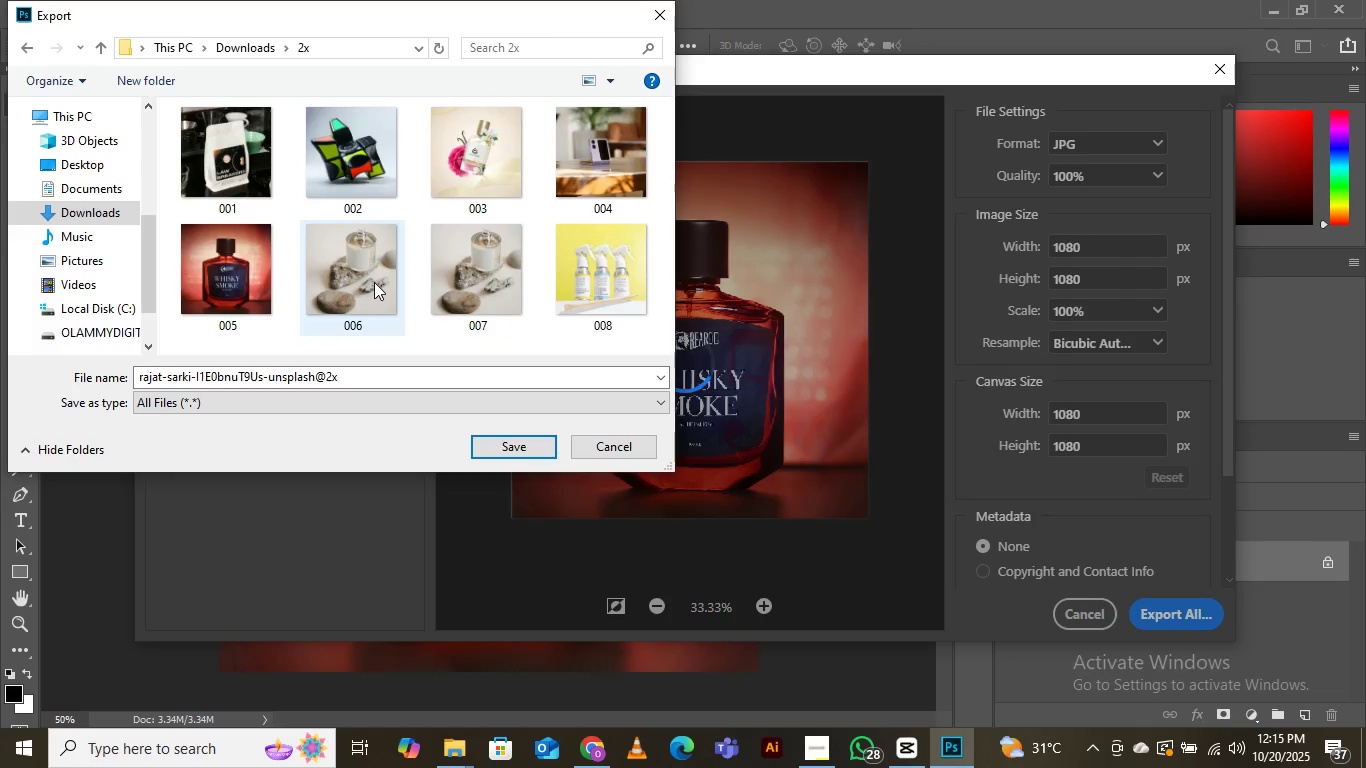 
left_click([355, 272])
 